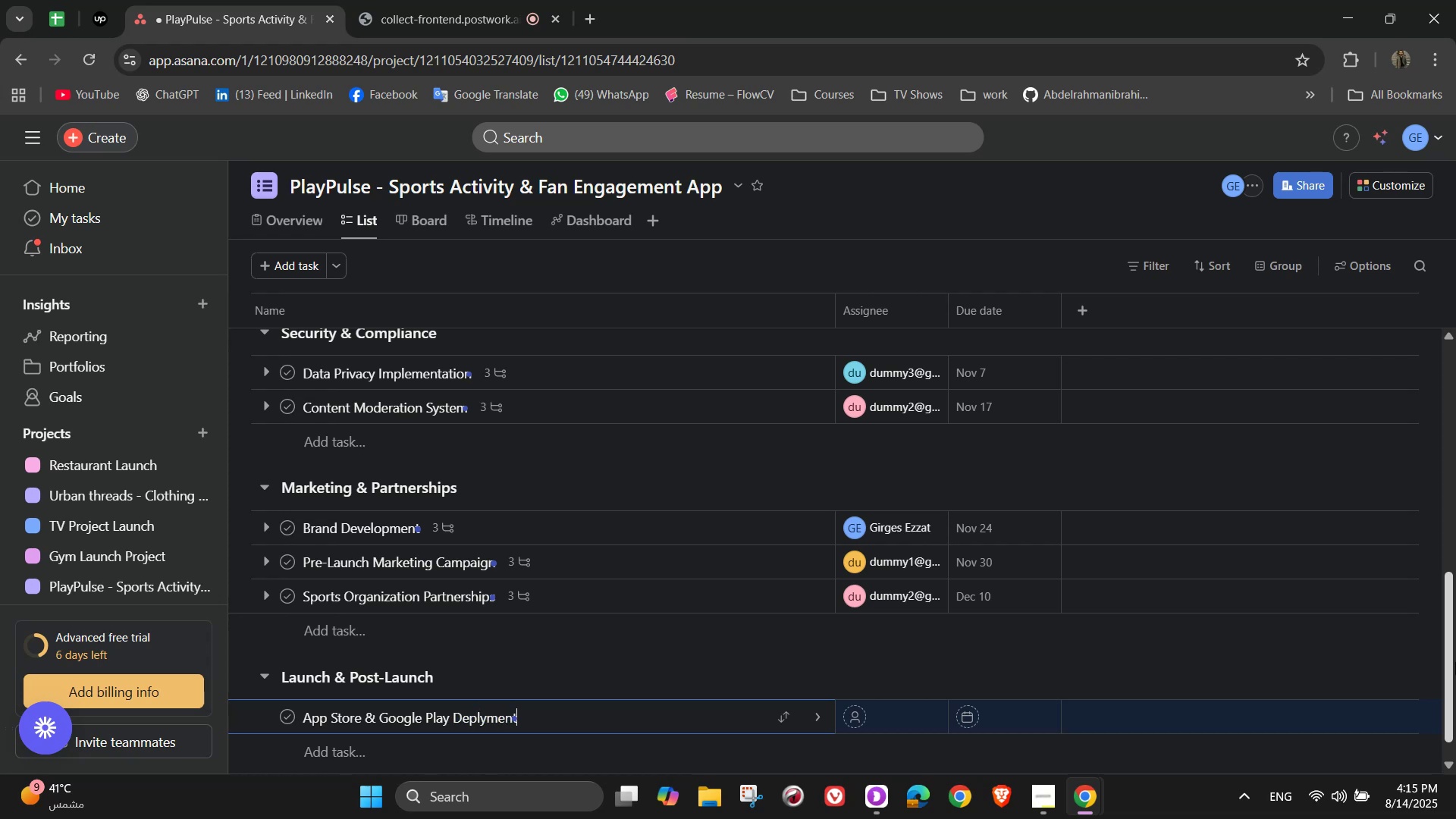 
left_click([498, 663])
 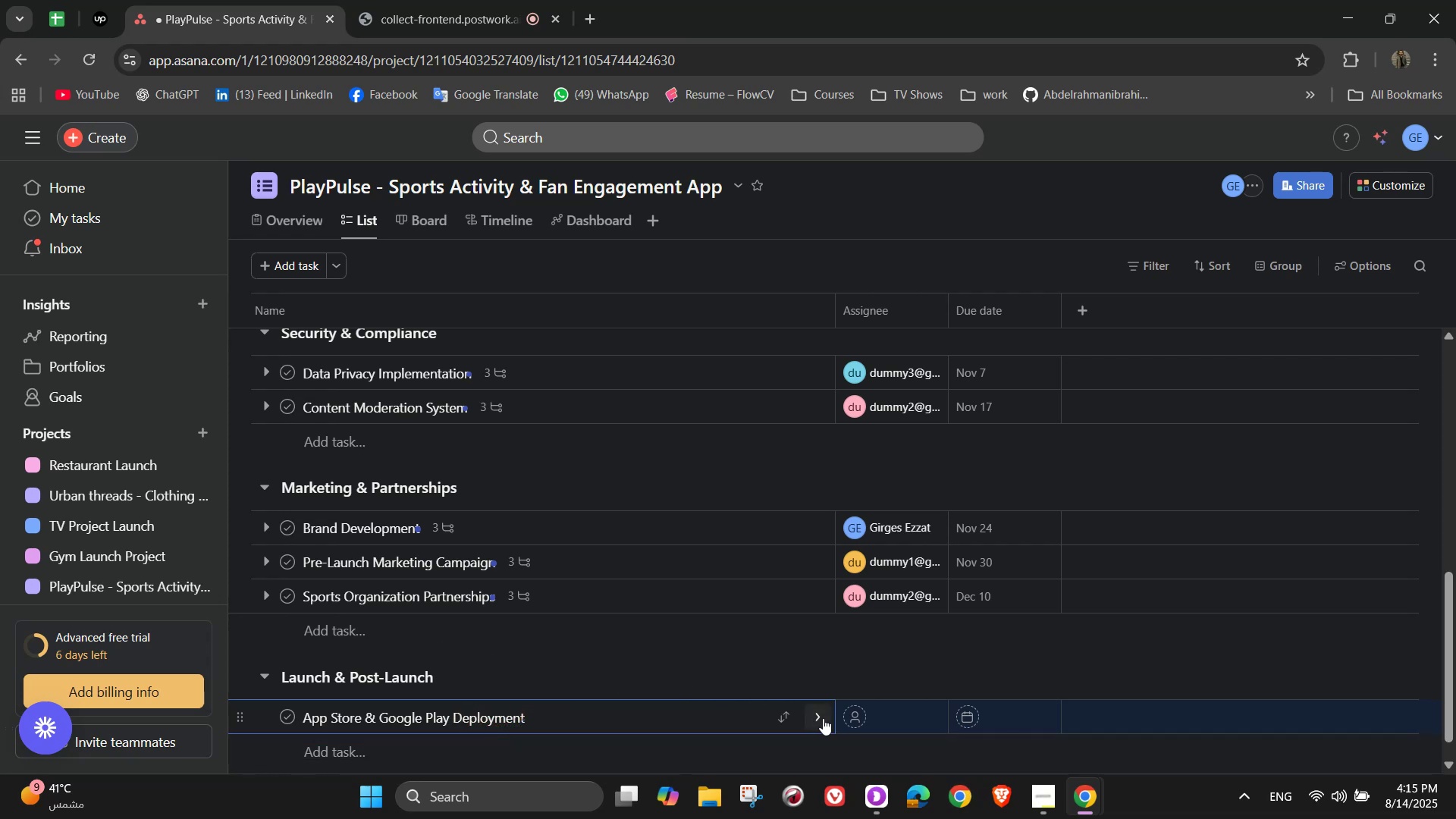 
left_click([822, 717])
 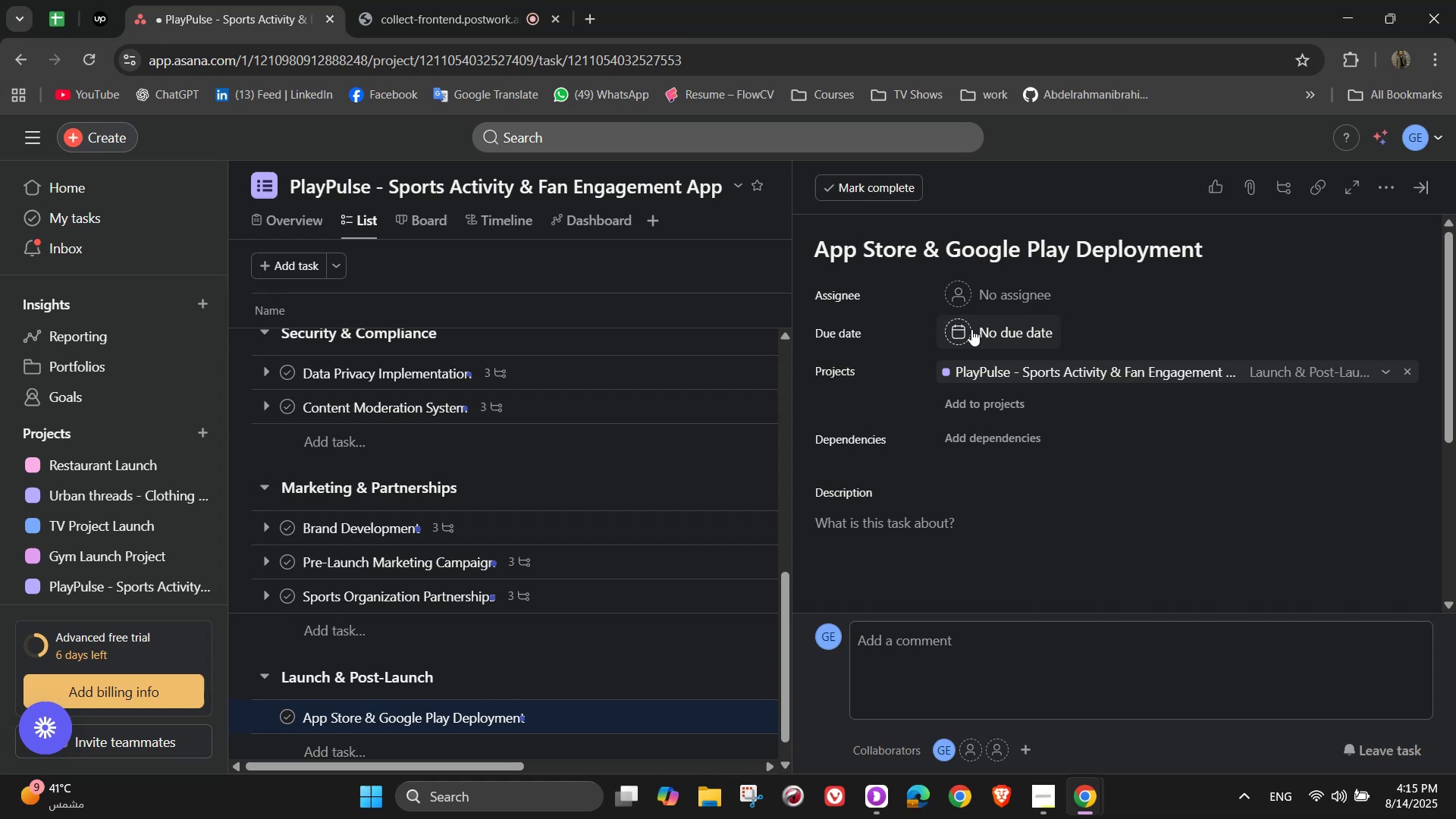 
left_click([968, 290])
 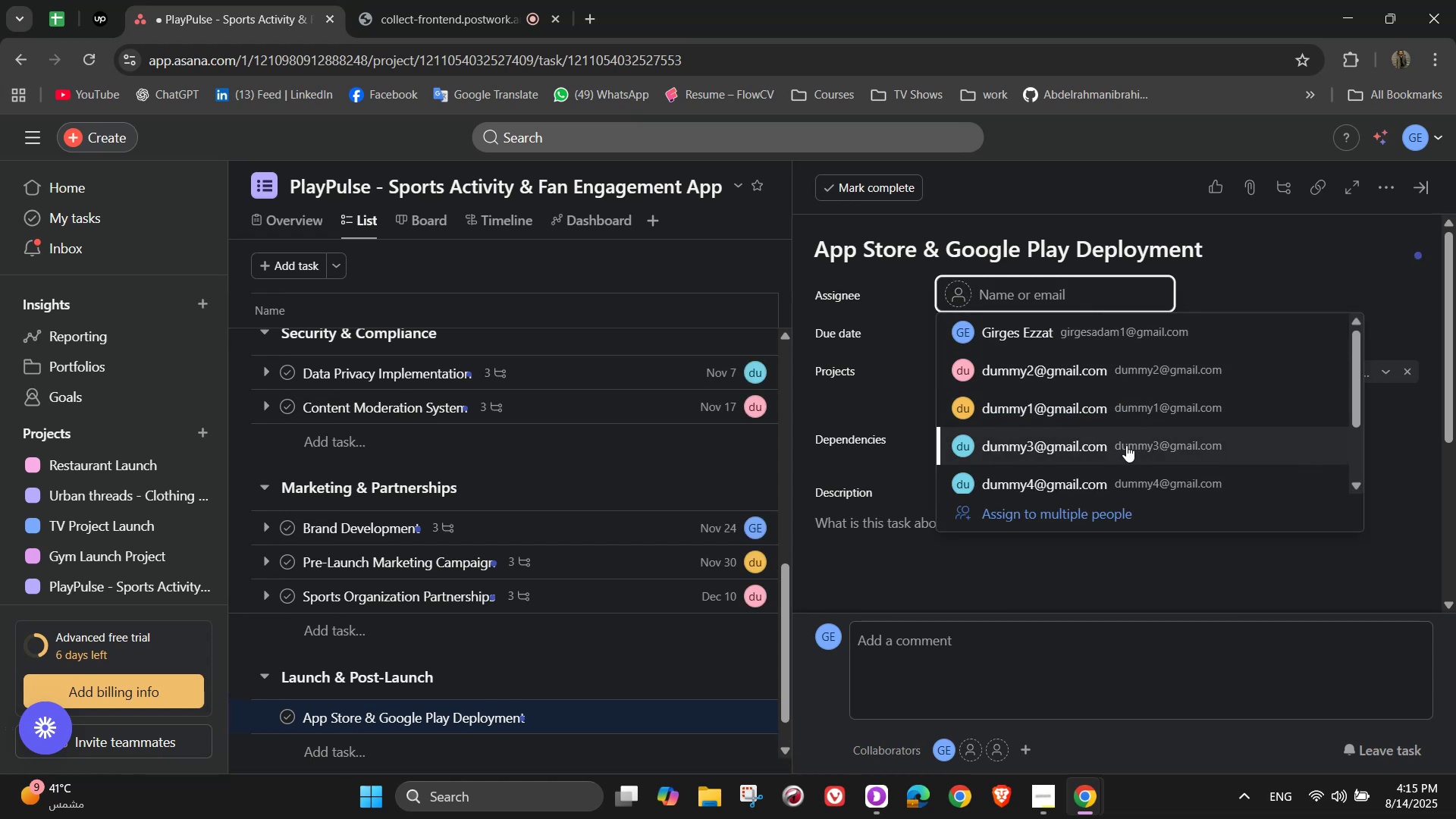 
left_click([1107, 443])
 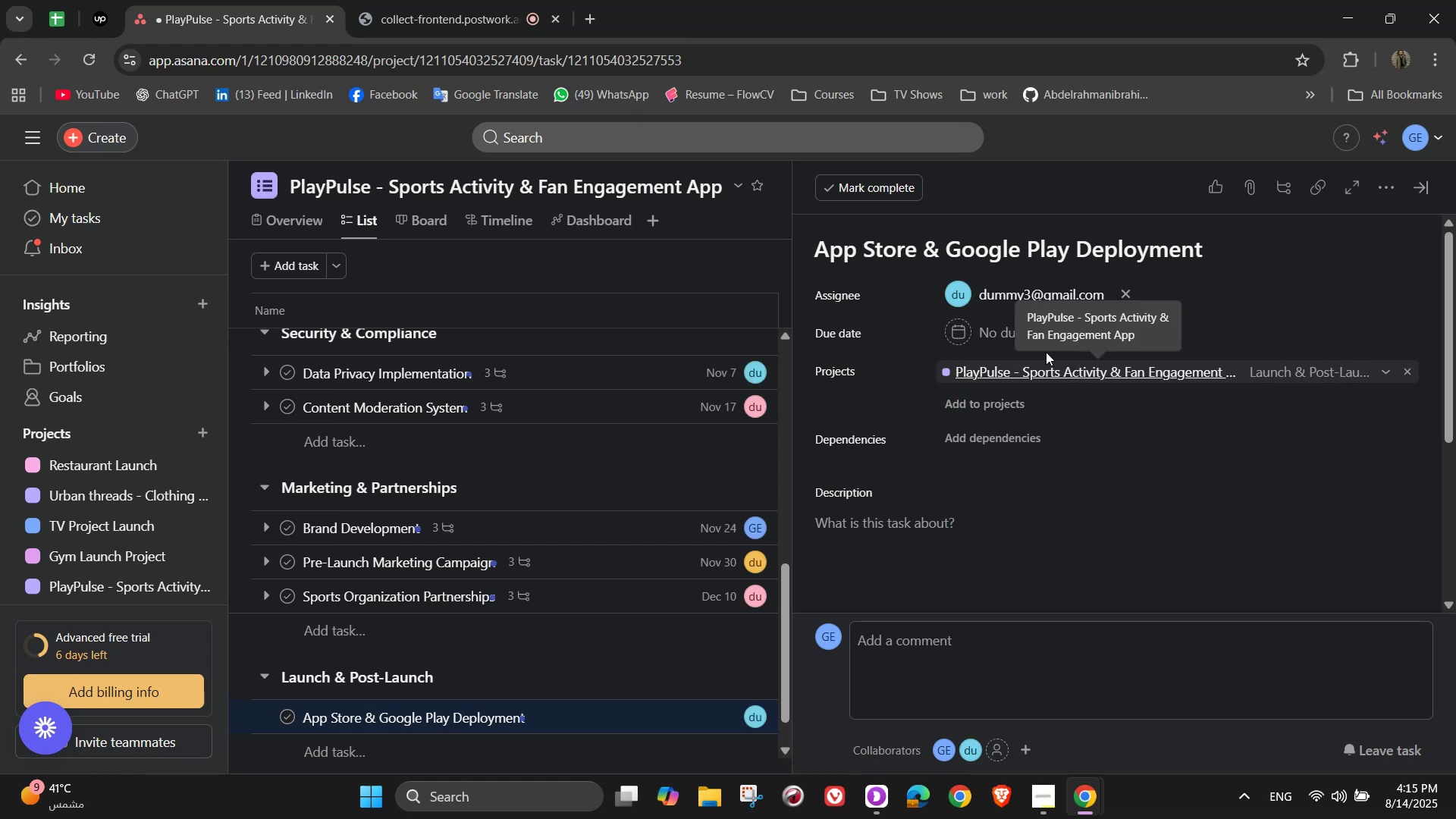 
left_click([1005, 331])
 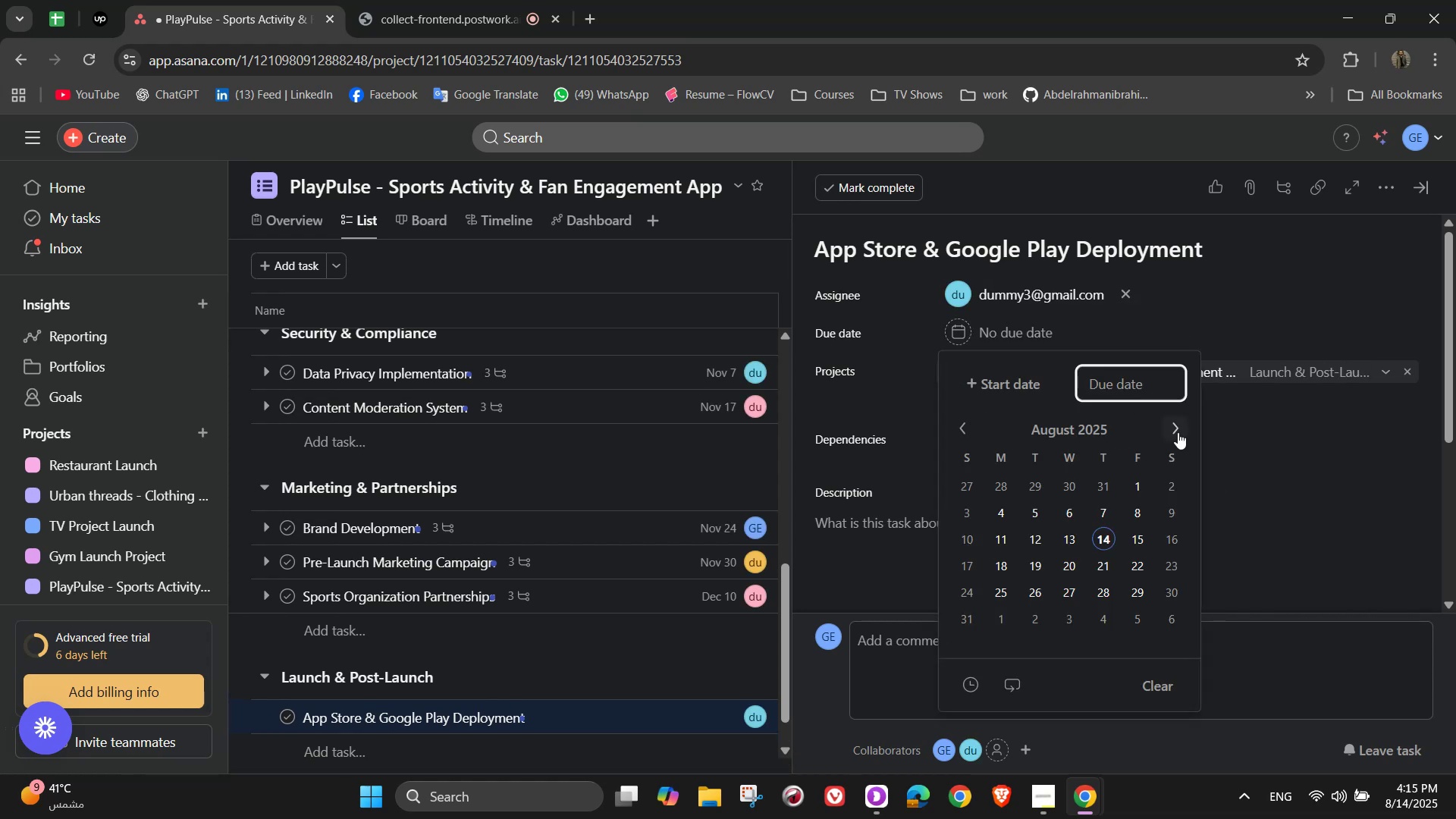 
left_click([1175, 425])
 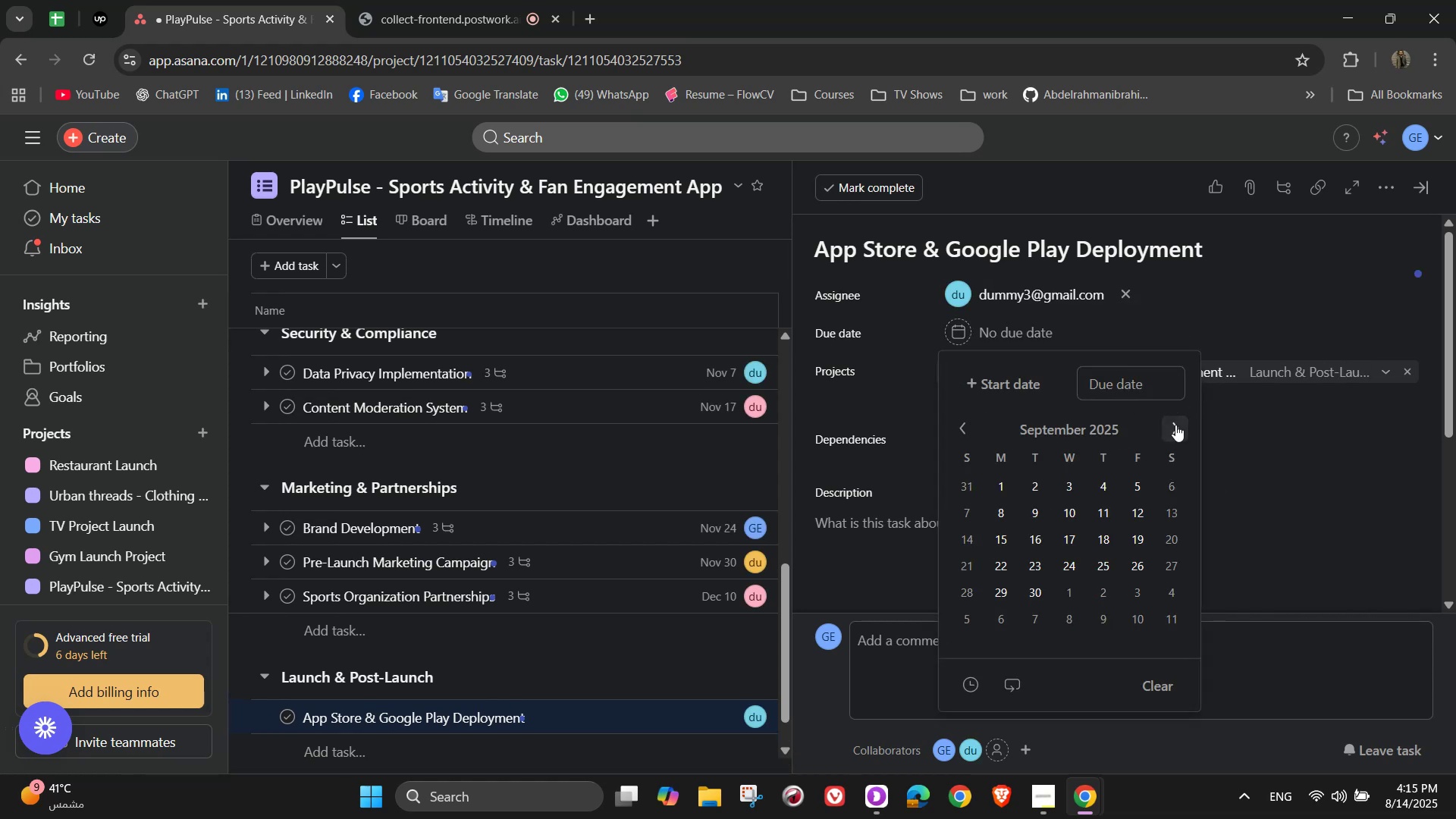 
left_click([1175, 425])
 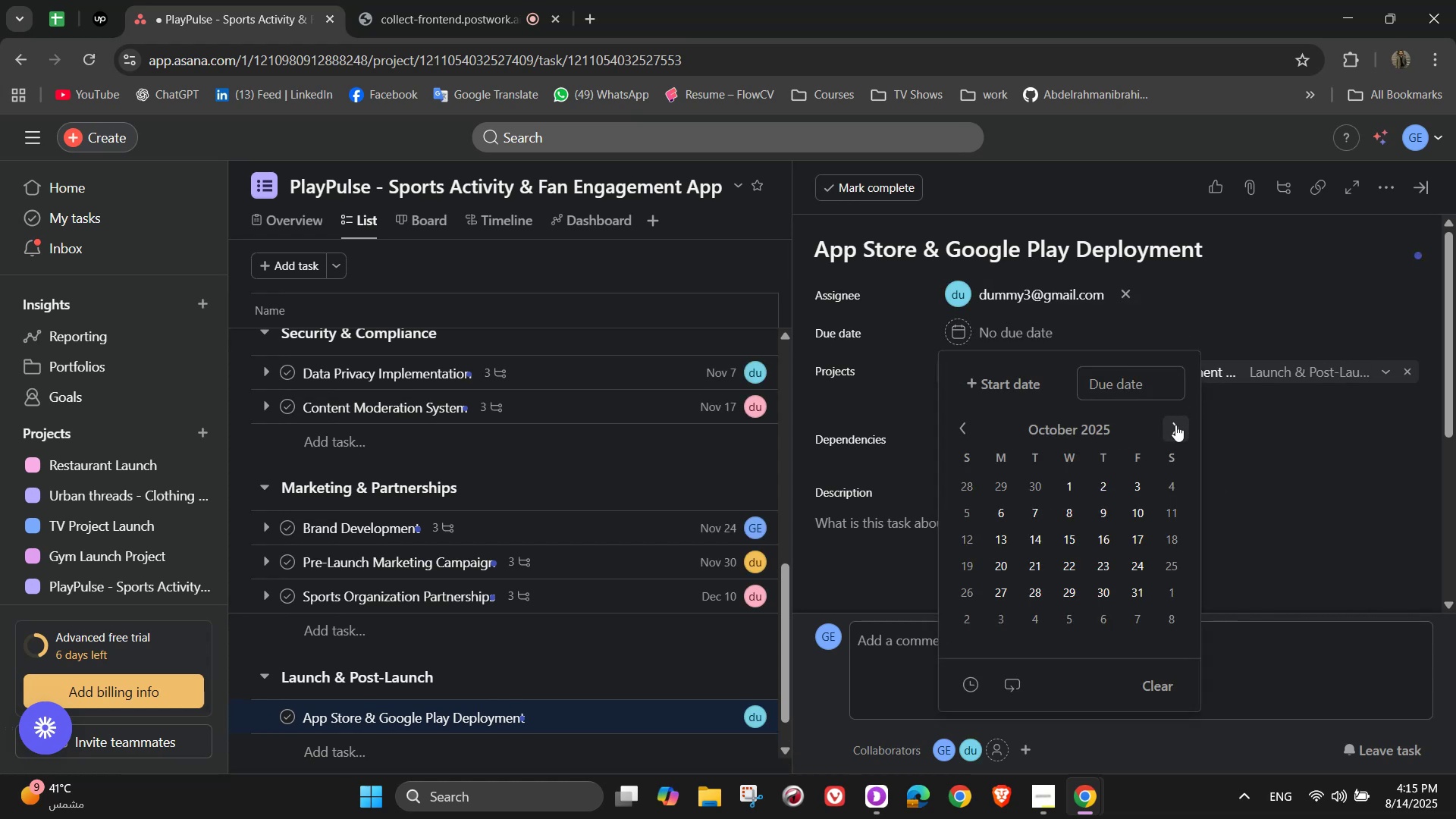 
double_click([1175, 425])
 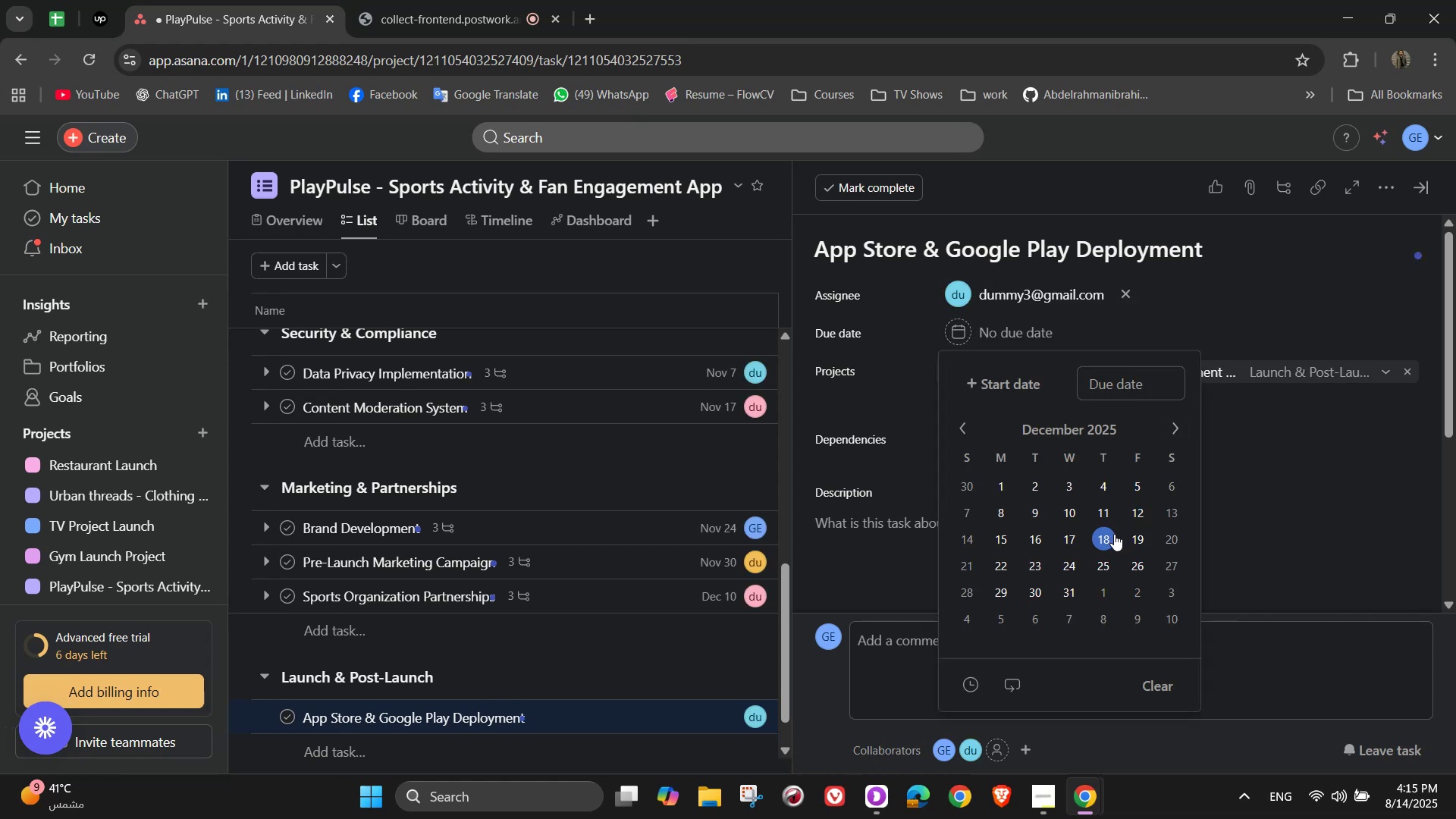 
double_click([1249, 465])
 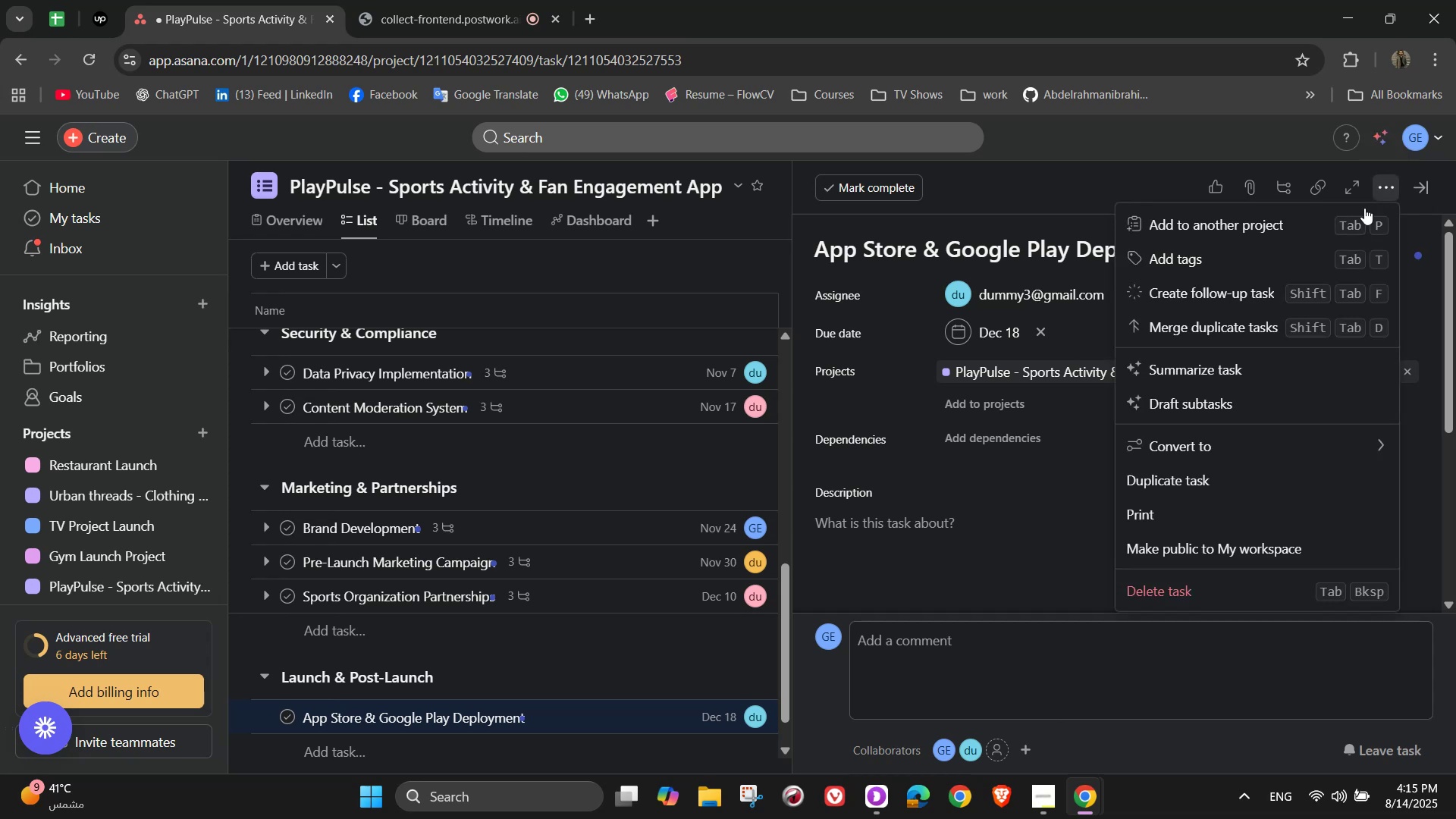 
double_click([1254, 259])
 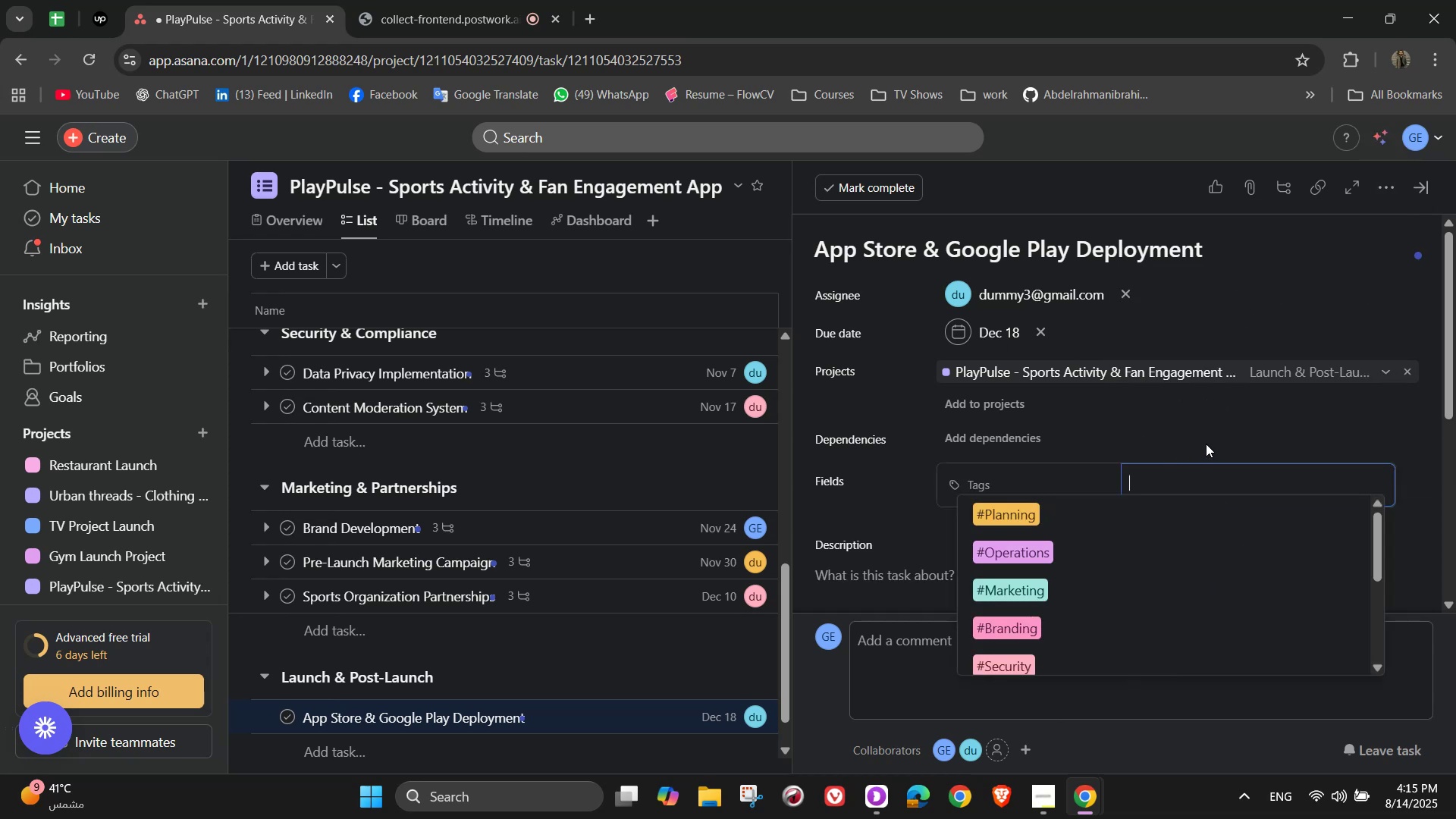 
wait(5.81)
 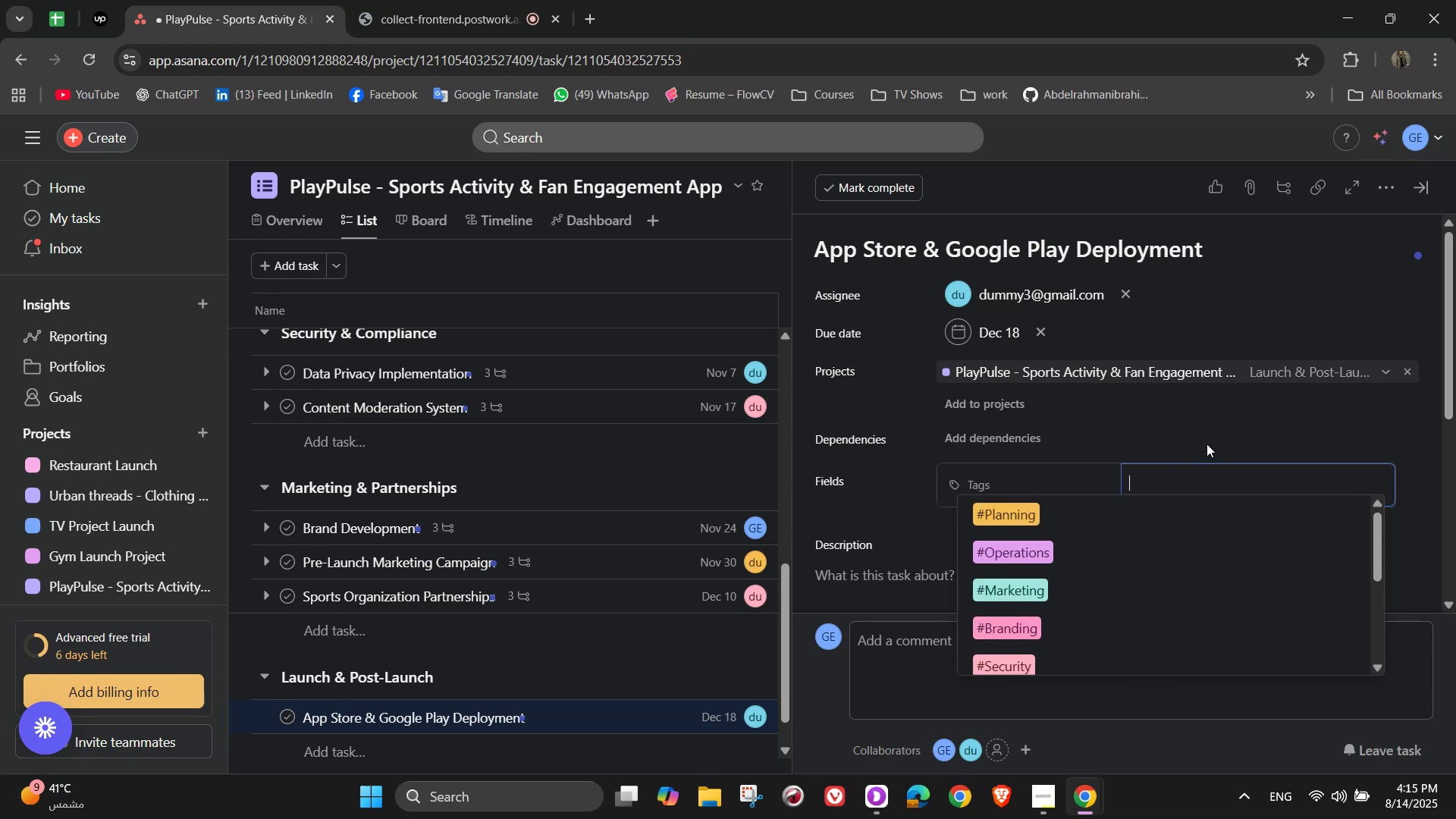 
key(S)
 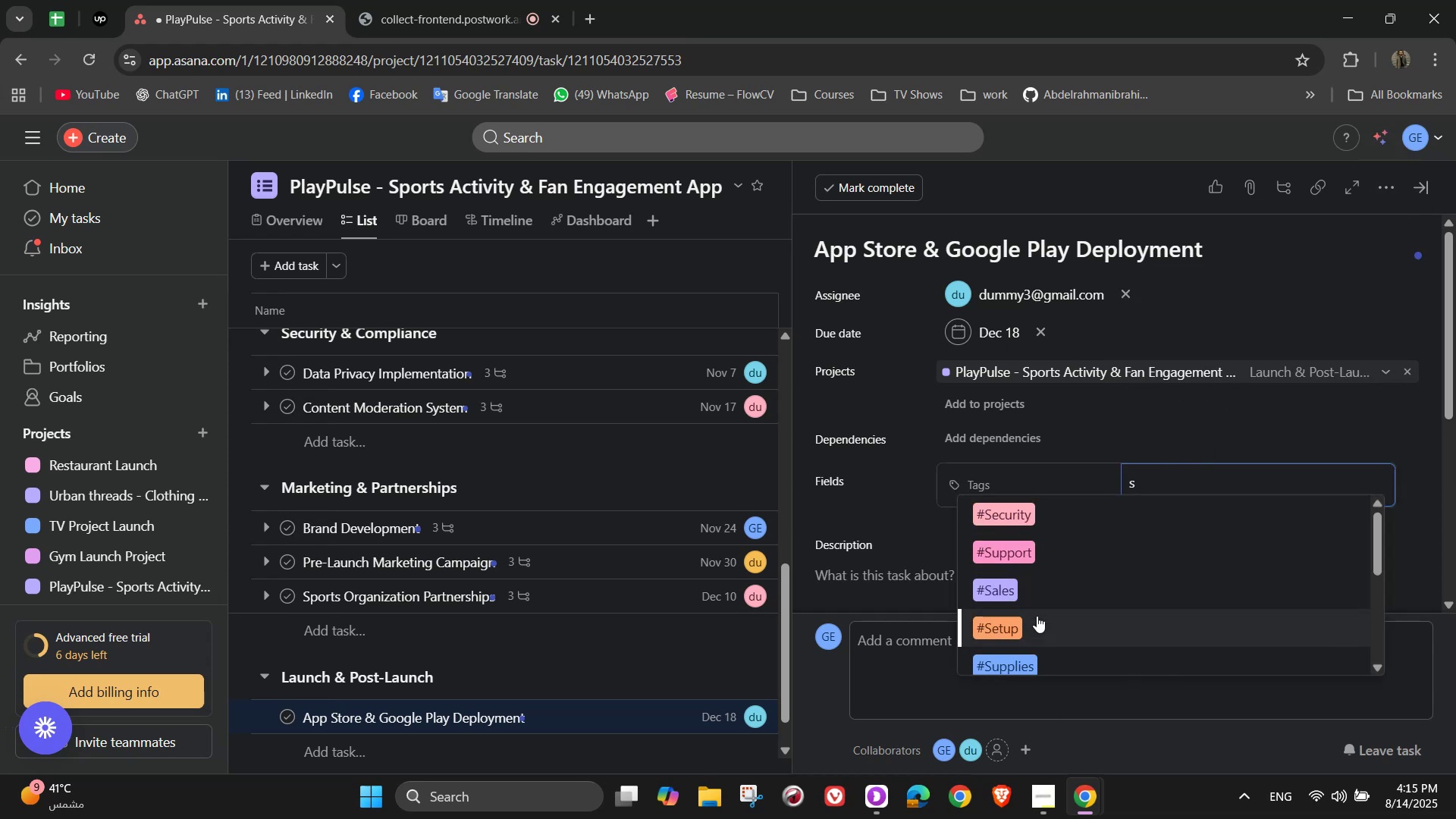 
left_click([1026, 551])
 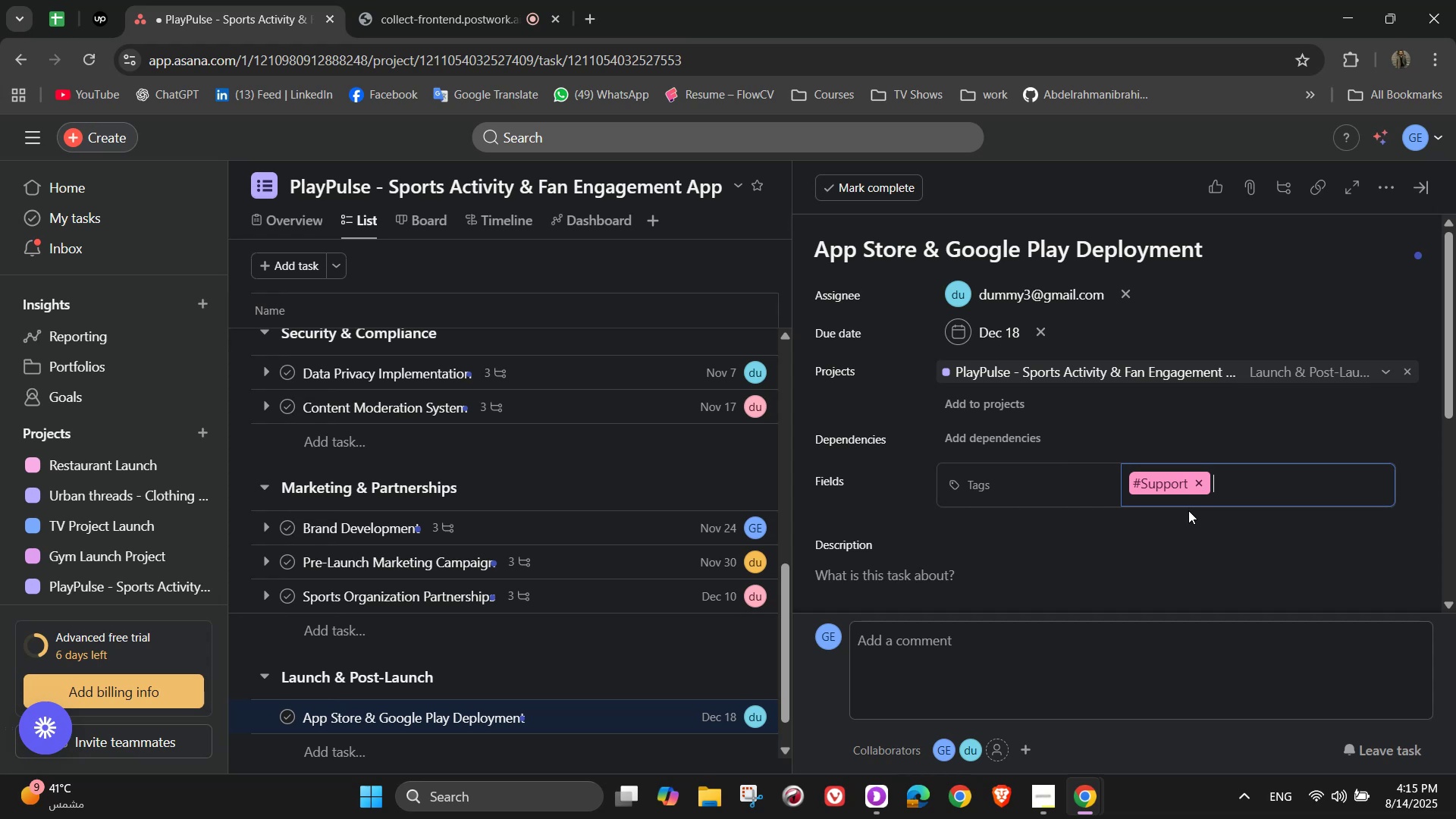 
scroll: coordinate [1188, 510], scroll_direction: down, amount: 1.0
 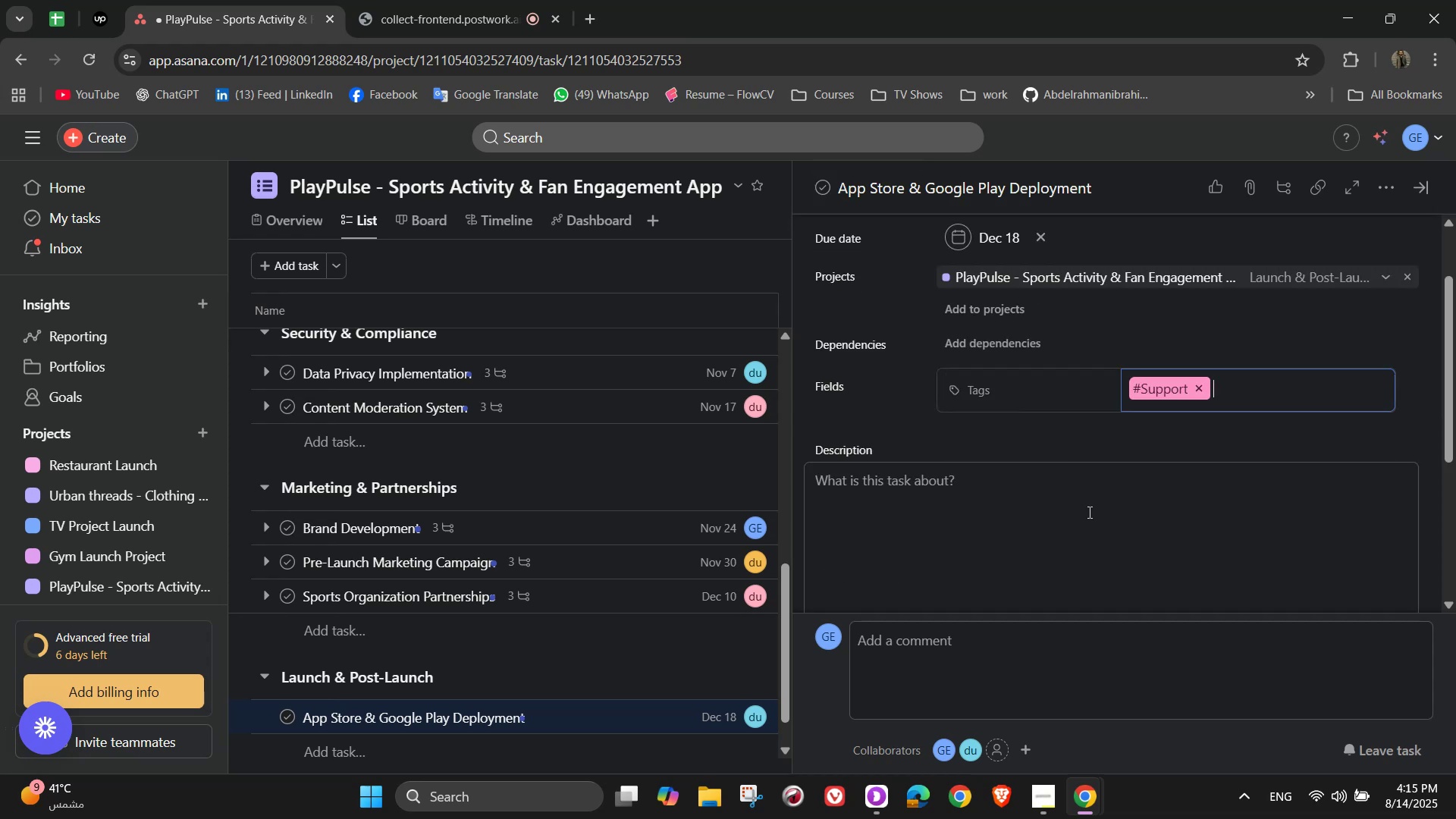 
left_click([1088, 512])
 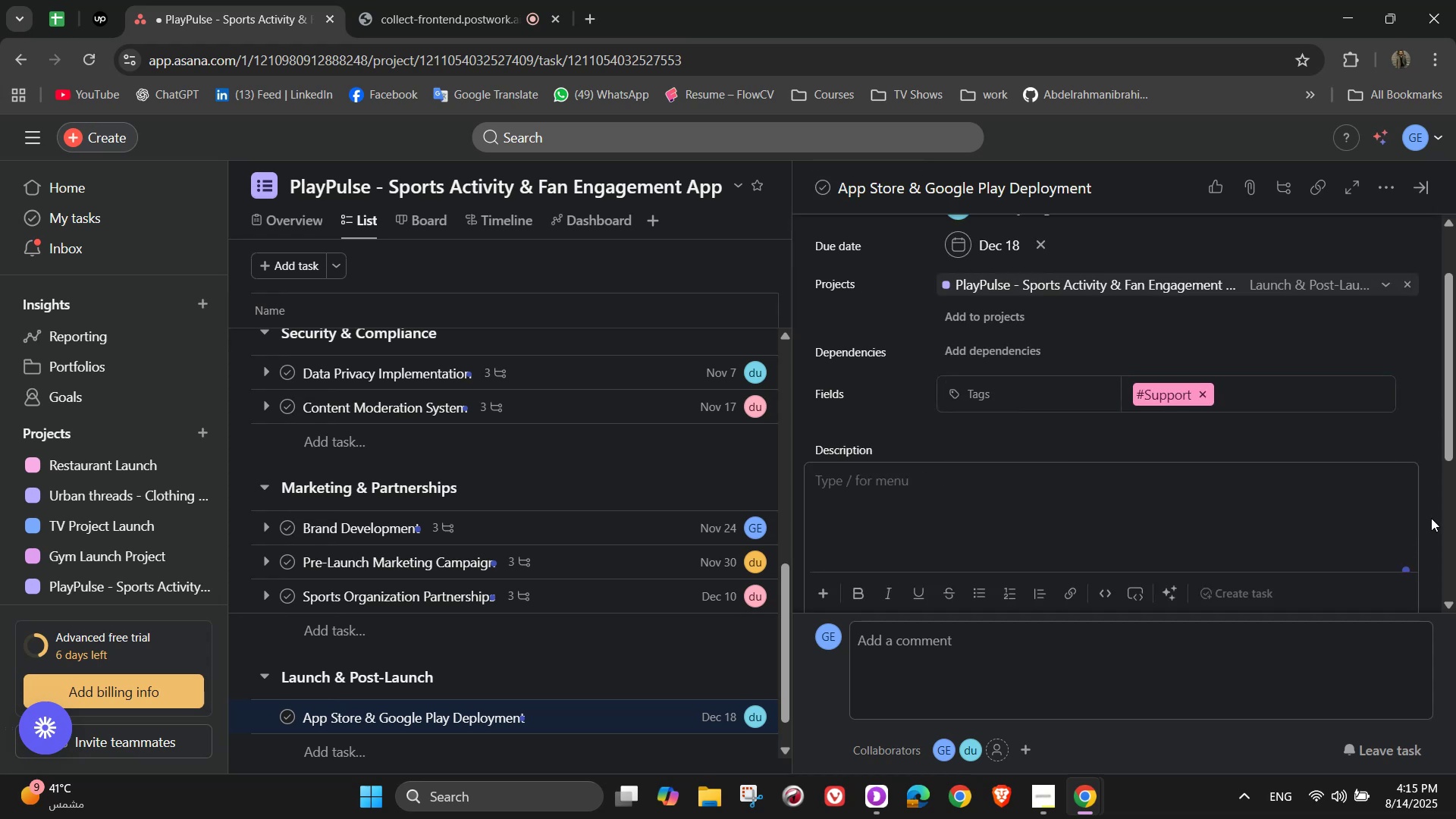 
type(Submit app for approval with all required asser)
key(Backspace)
type(ts and descriptions)
 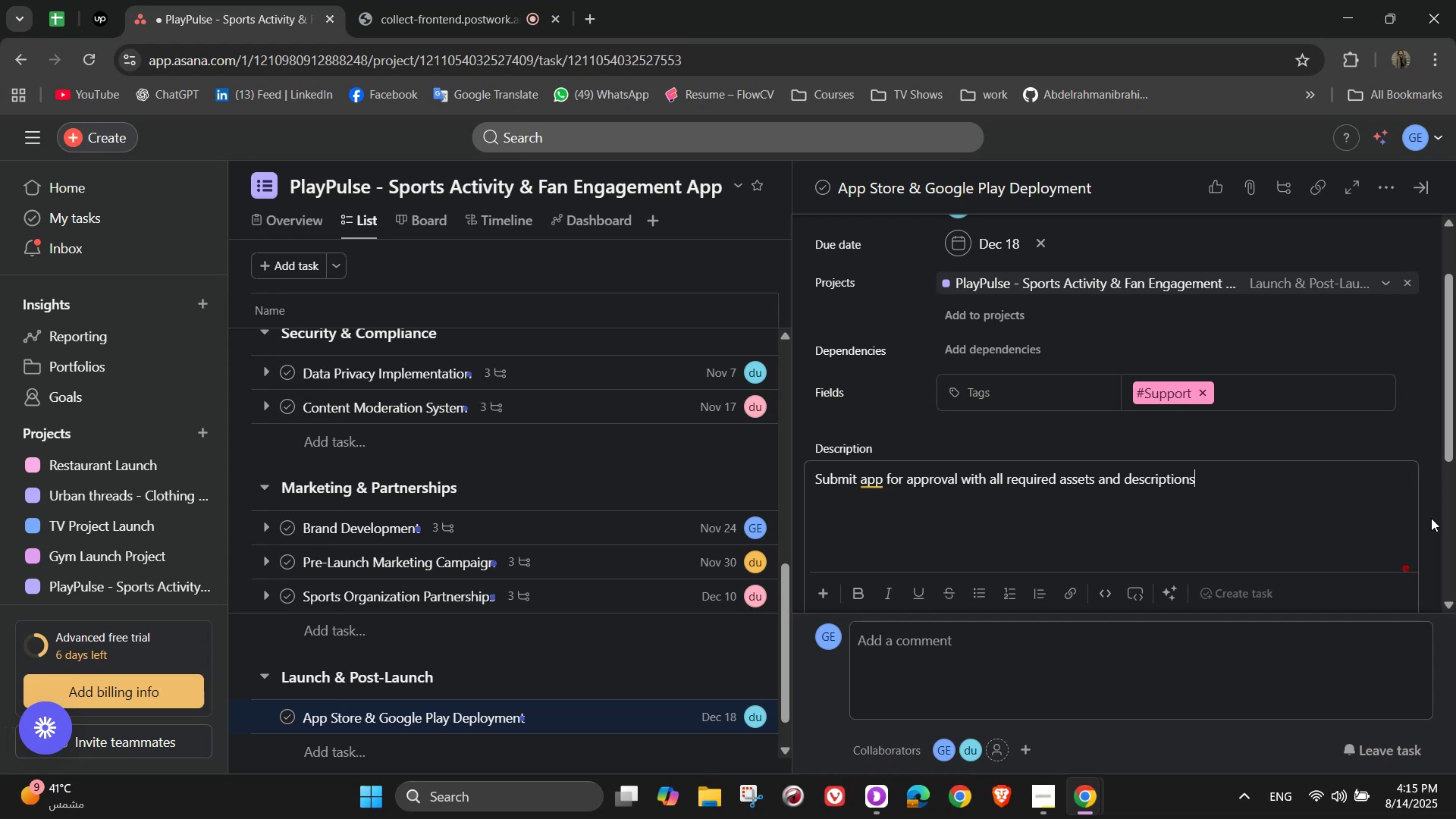 
scroll: coordinate [1197, 466], scroll_direction: down, amount: 2.0
 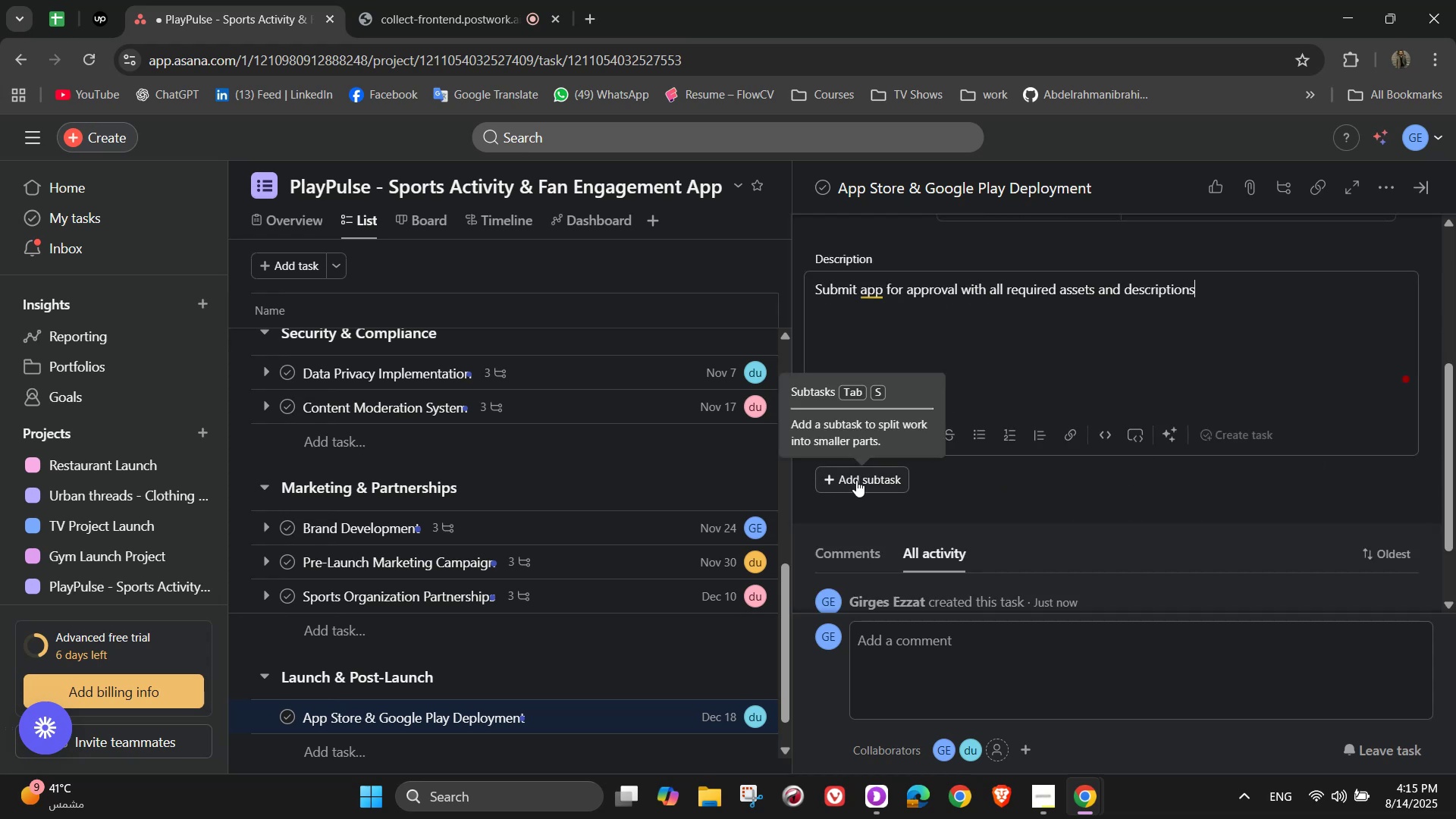 
left_click([856, 480])
 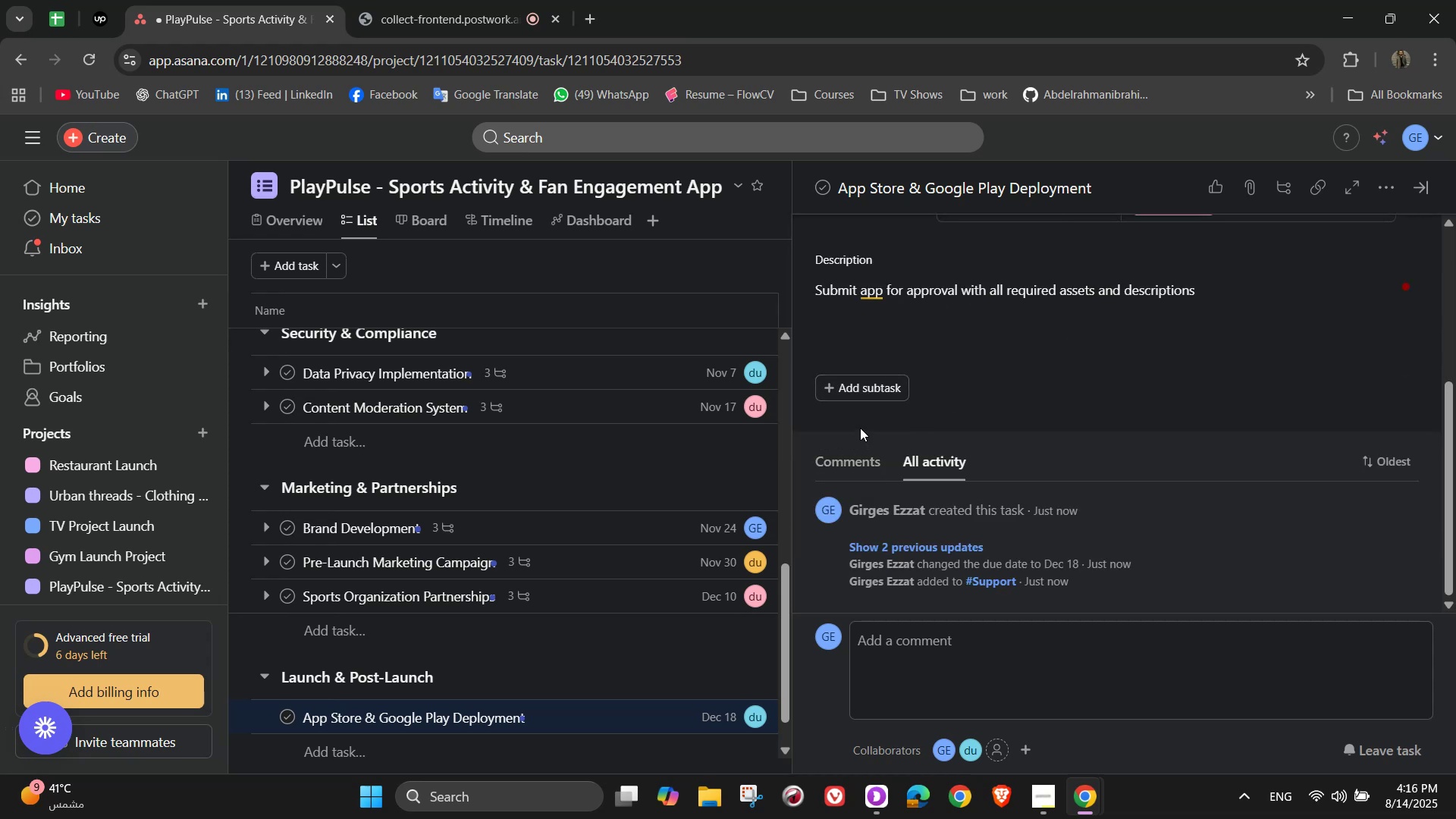 
left_click([858, 397])
 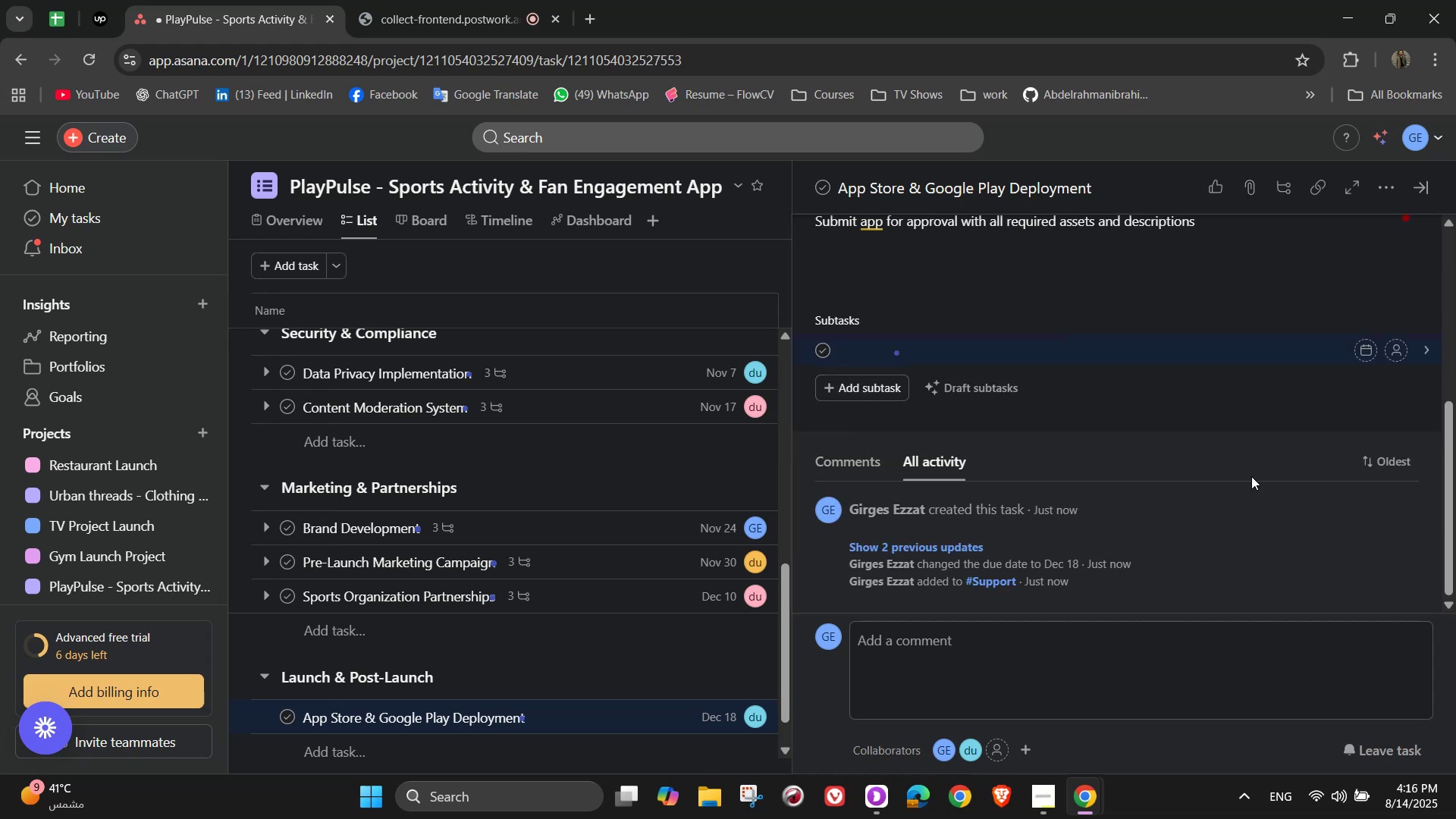 
type(Optimize app store descripr)
key(Backspace)
type(tion)
 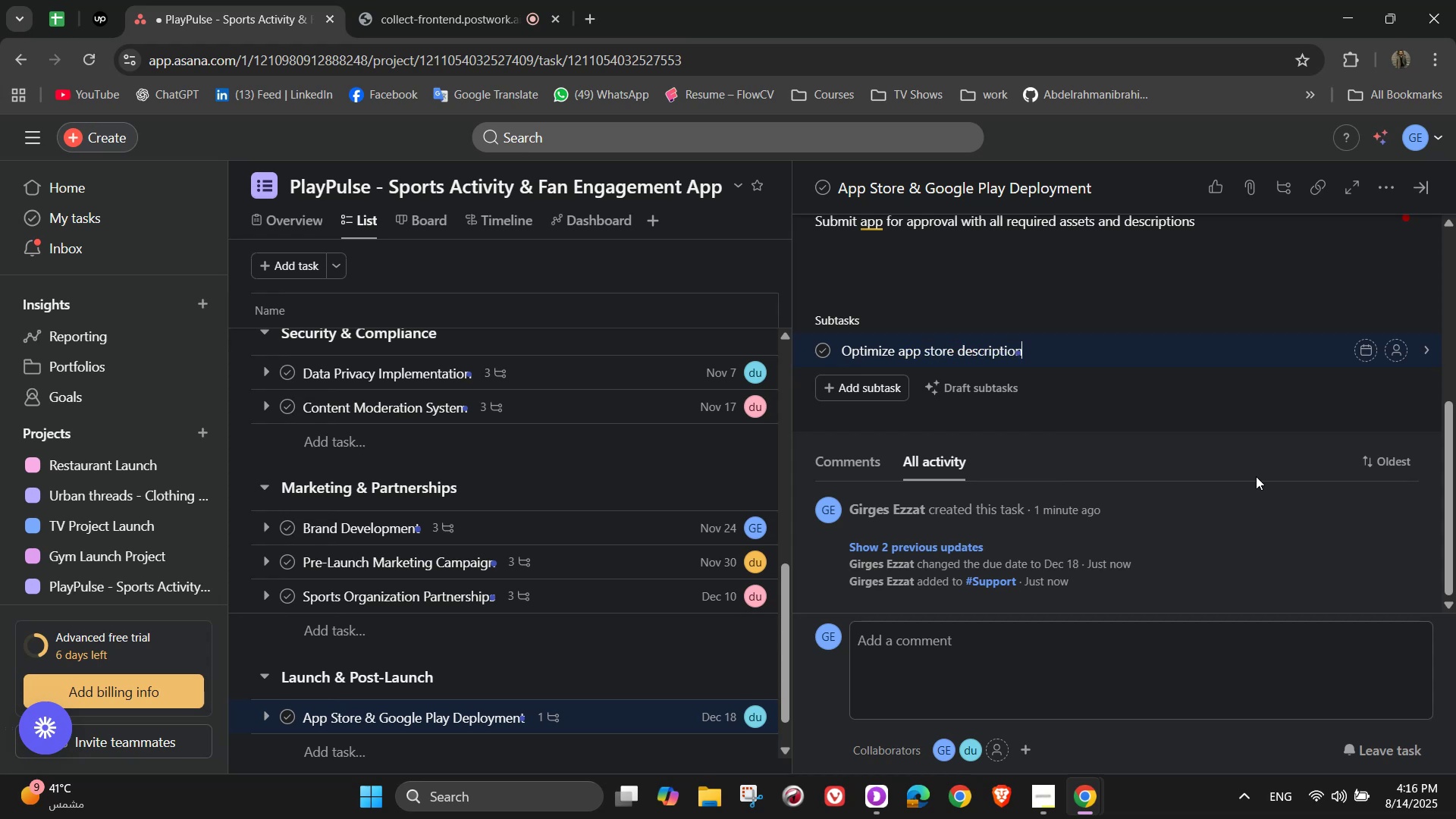 
type(s with relec)
key(Backspace)
type(vent [NumLock][NumLock])
key(Backspace)
key(Backspace)
 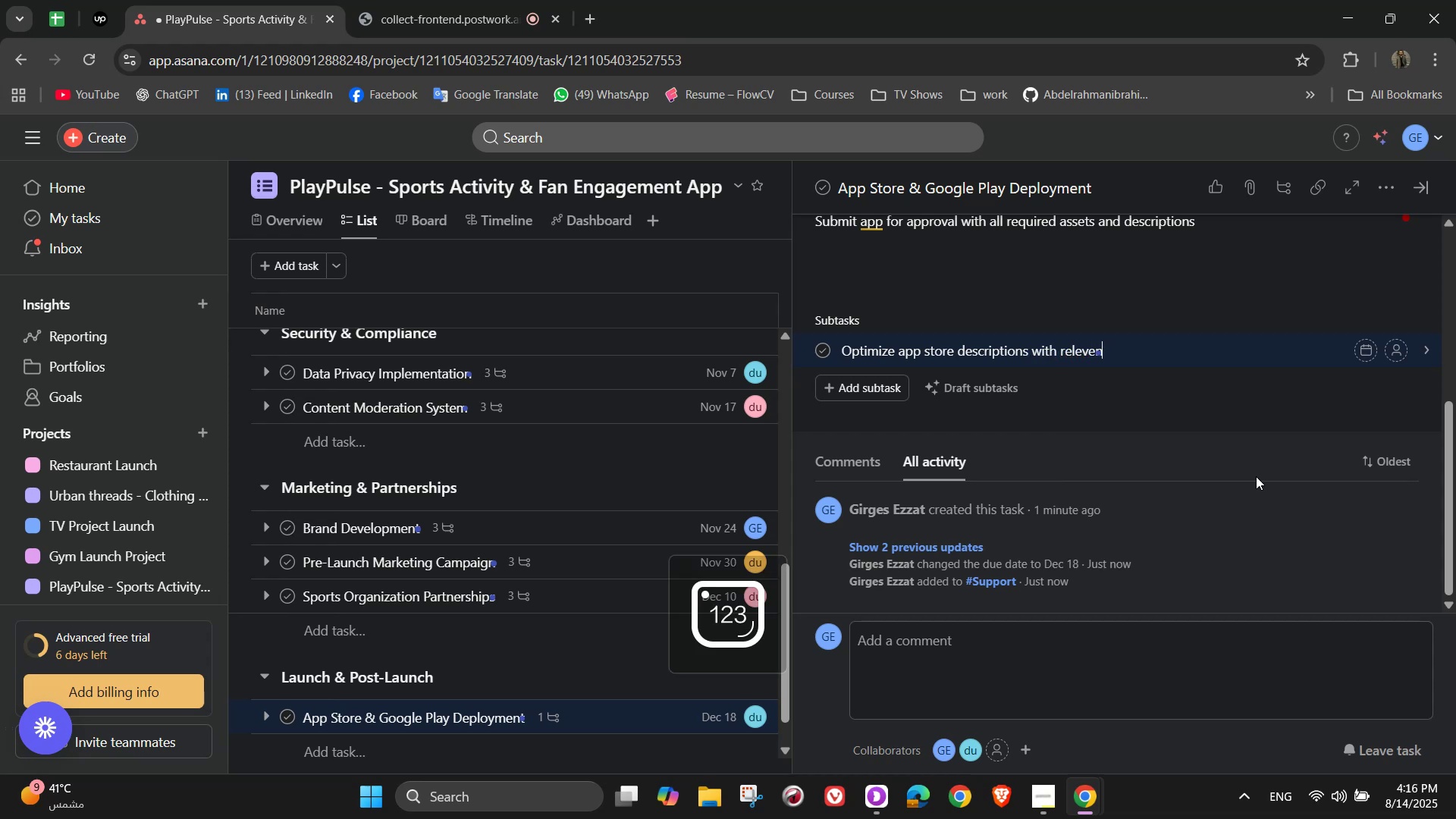 
key(Backspace)
key(Backspace)
type(ant keywords)
key(NumpadEnter)
type(Add promotional screenshots and preview video\)
 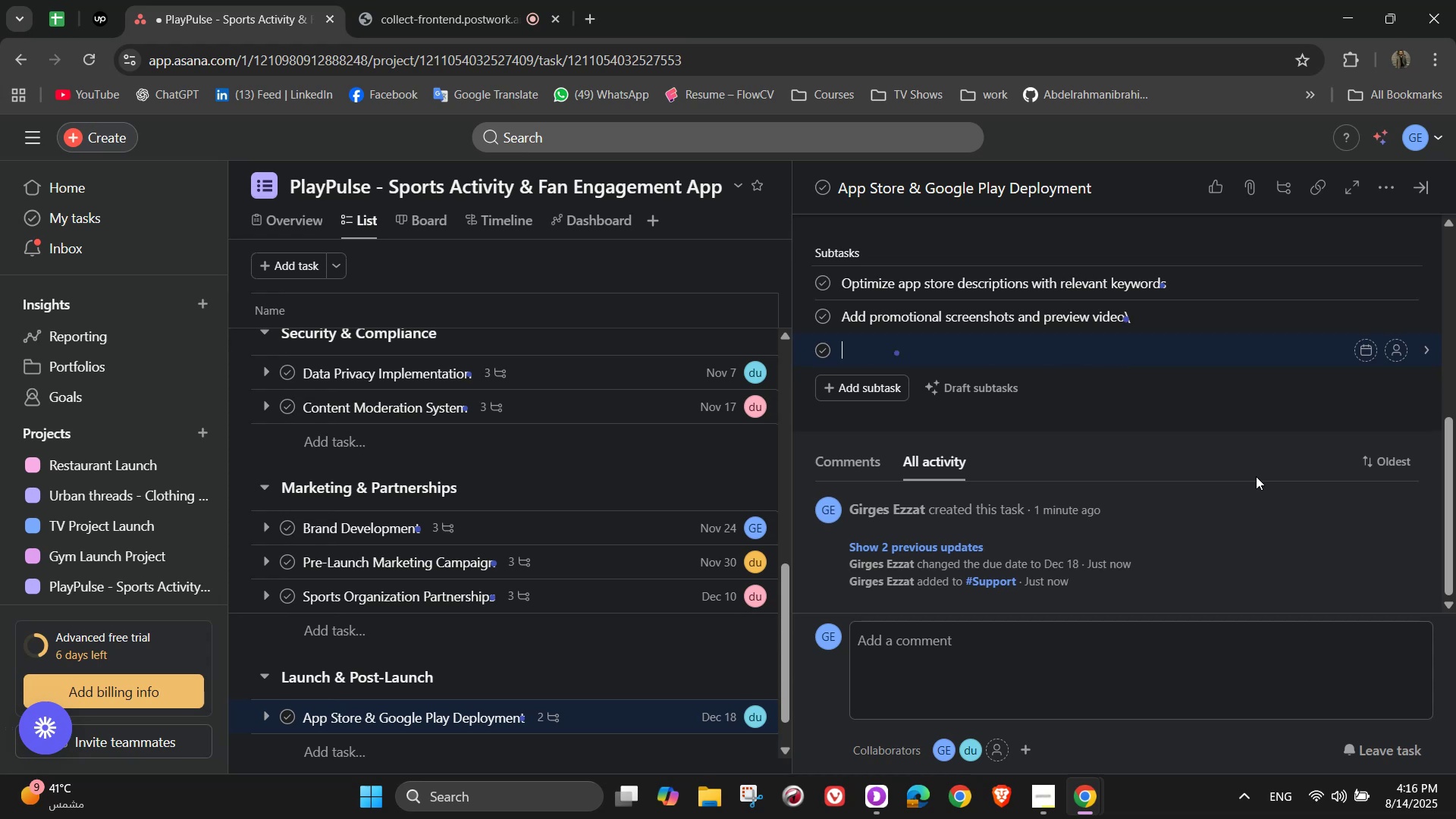 
 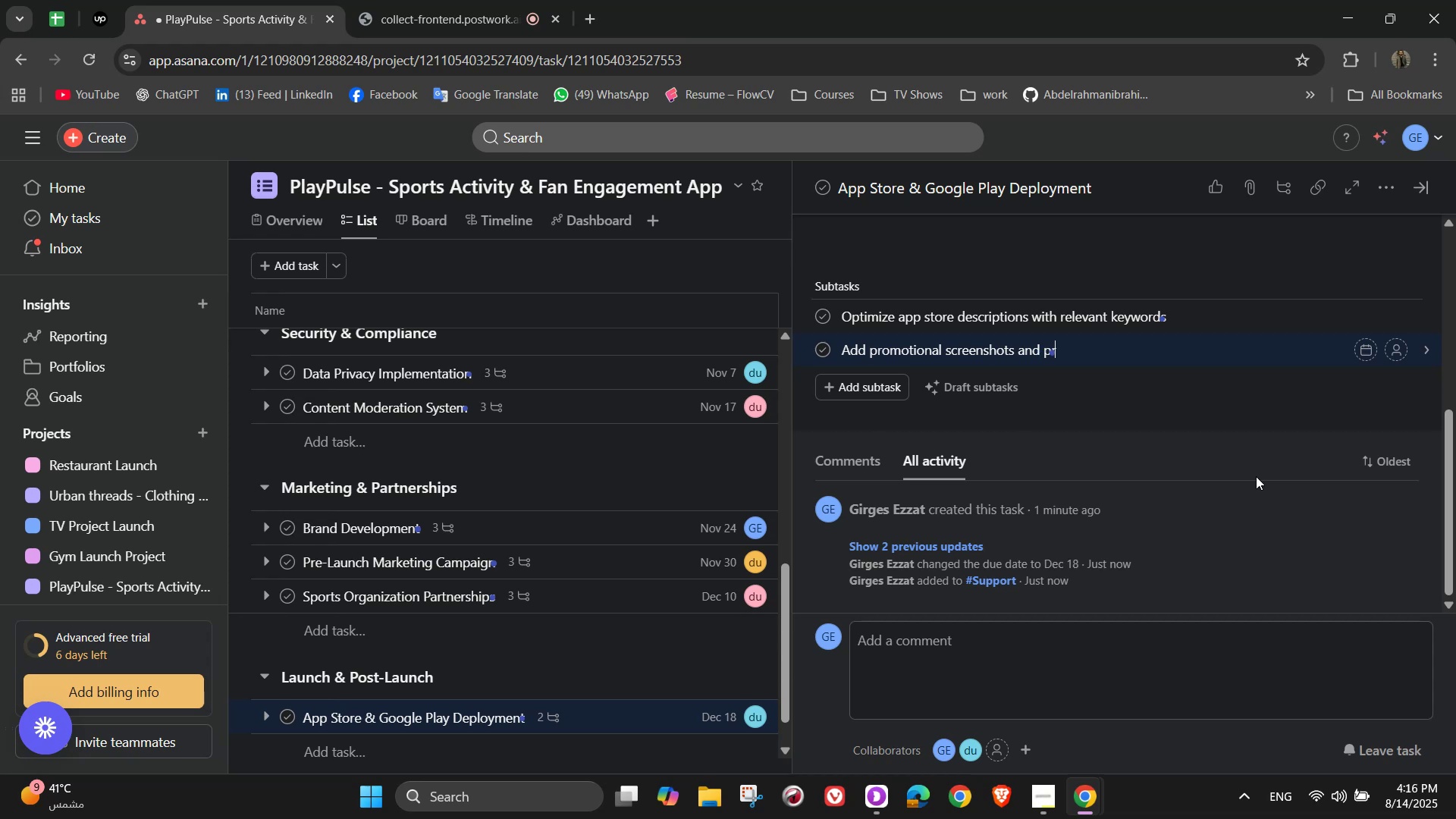 
key(Enter)
 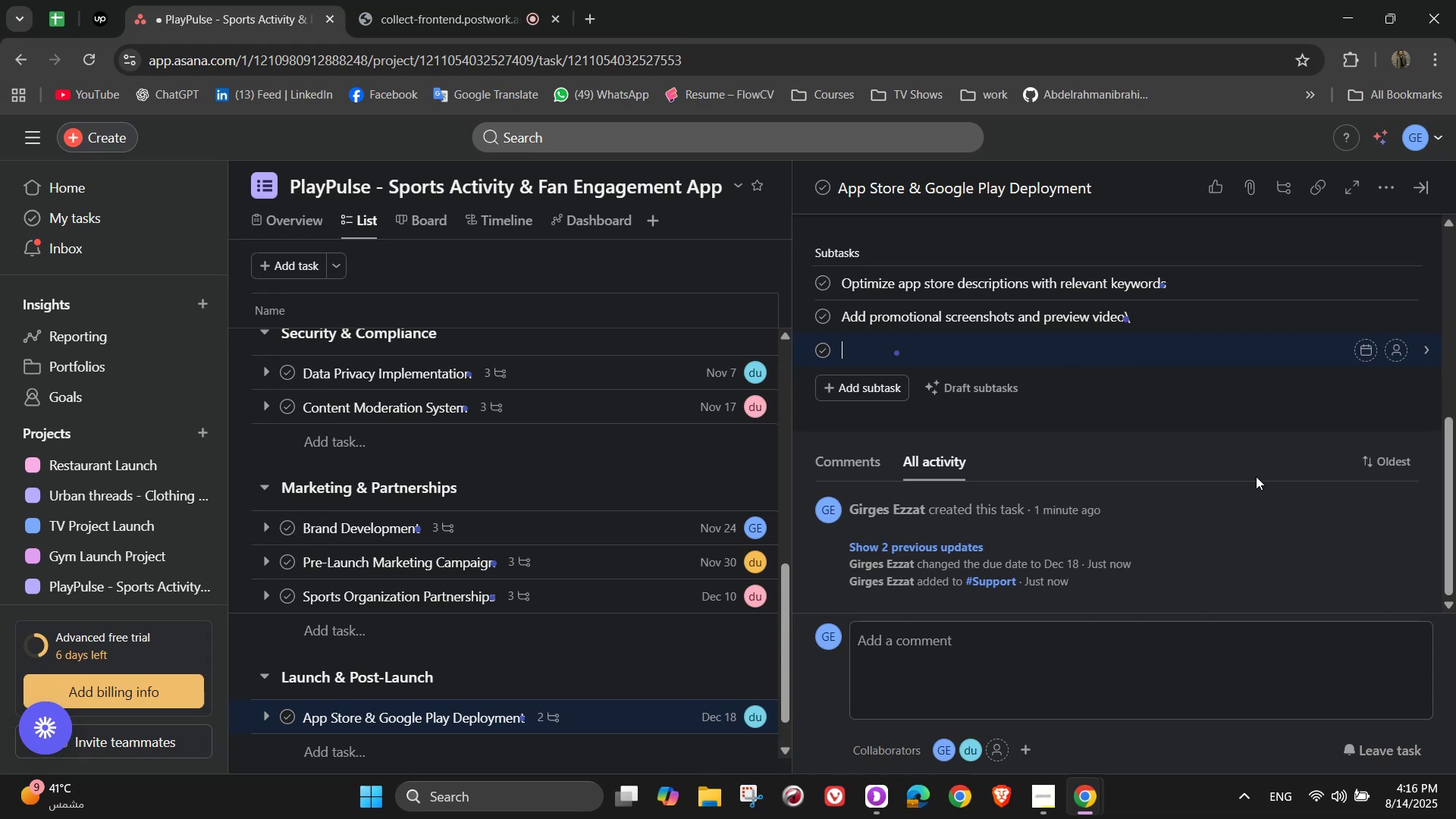 
key(Backspace)
 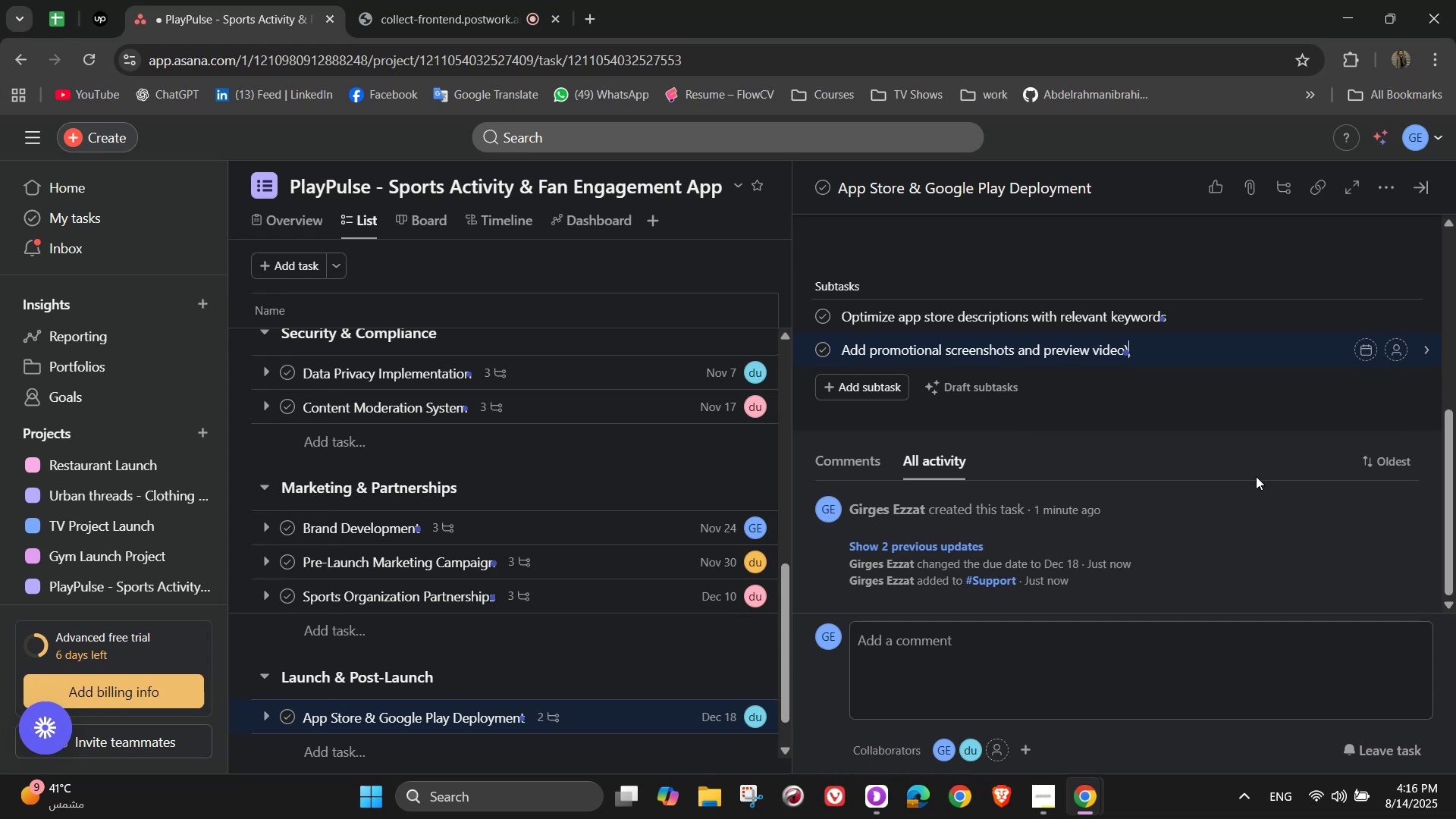 
key(Backspace)
 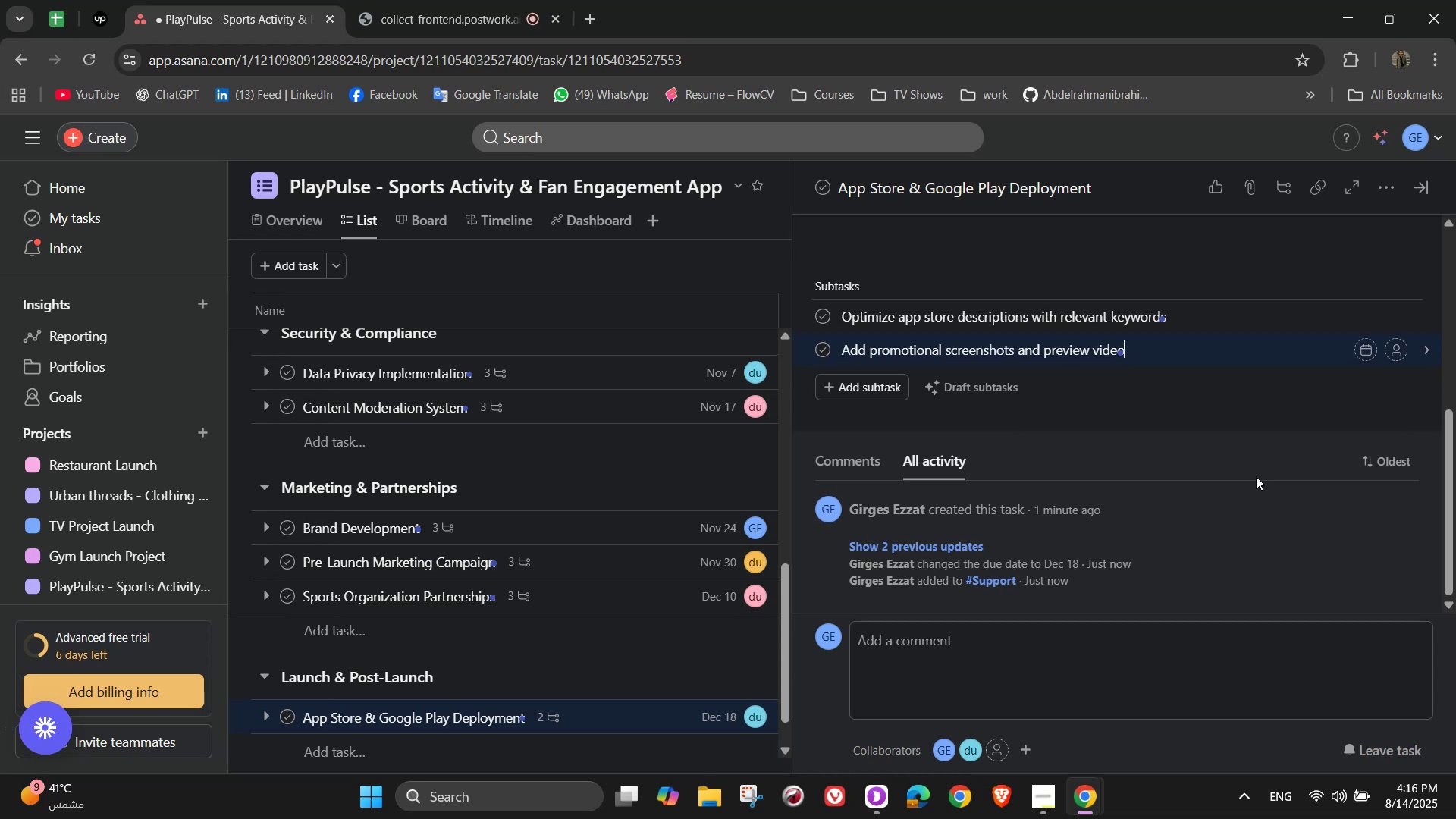 
key(Backslash)
 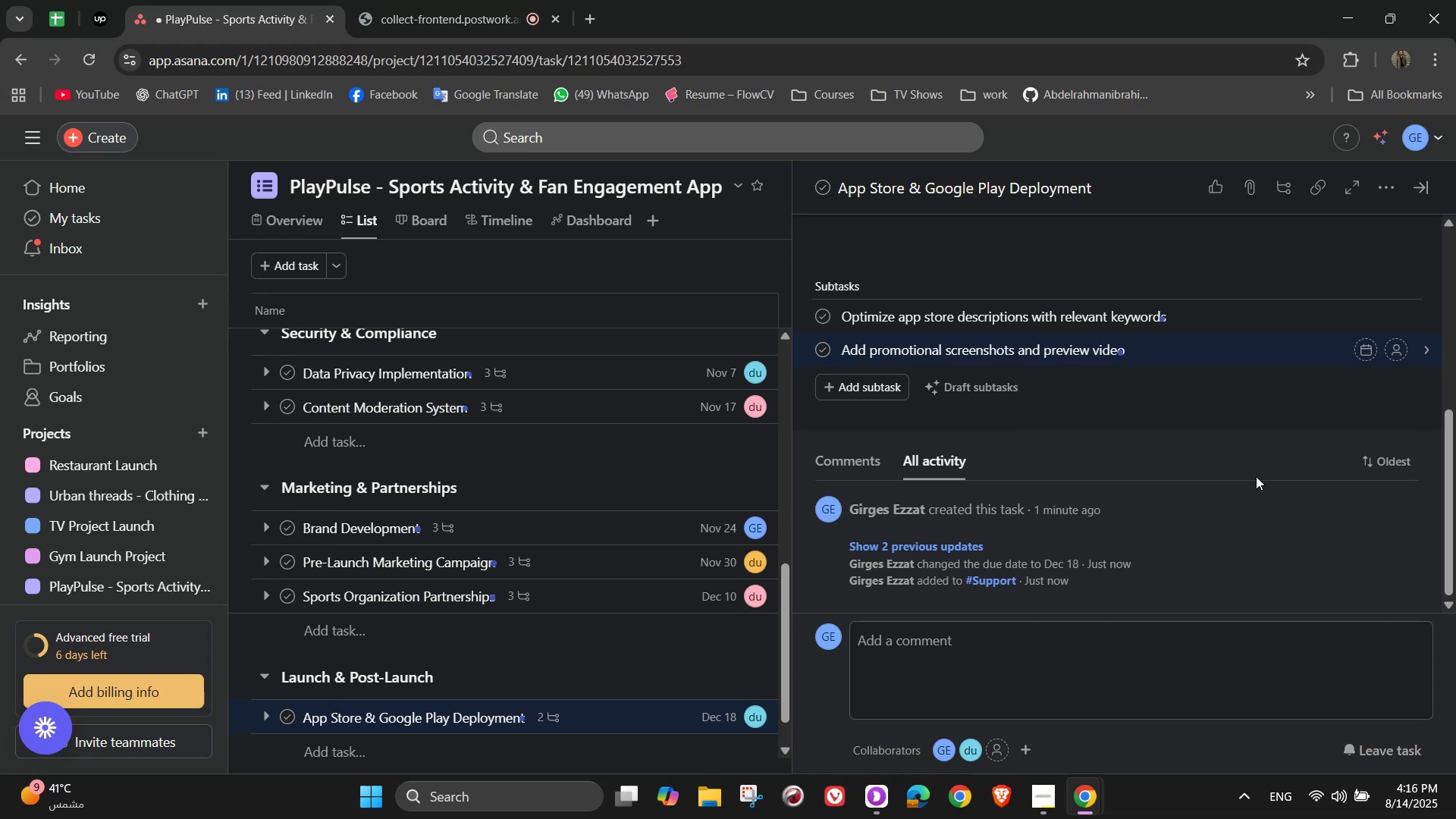 
key(Enter)
 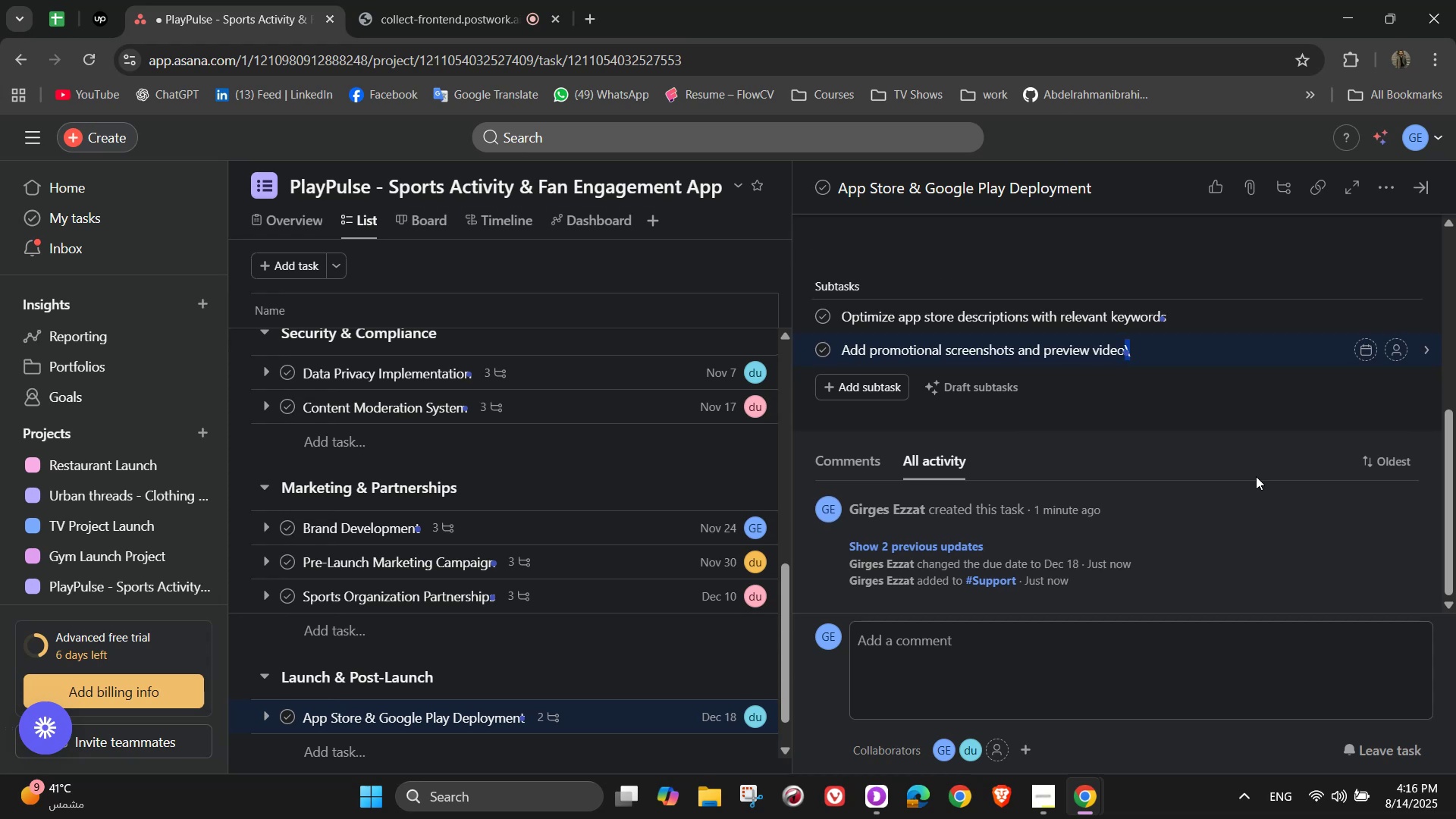 
key(Backspace)
 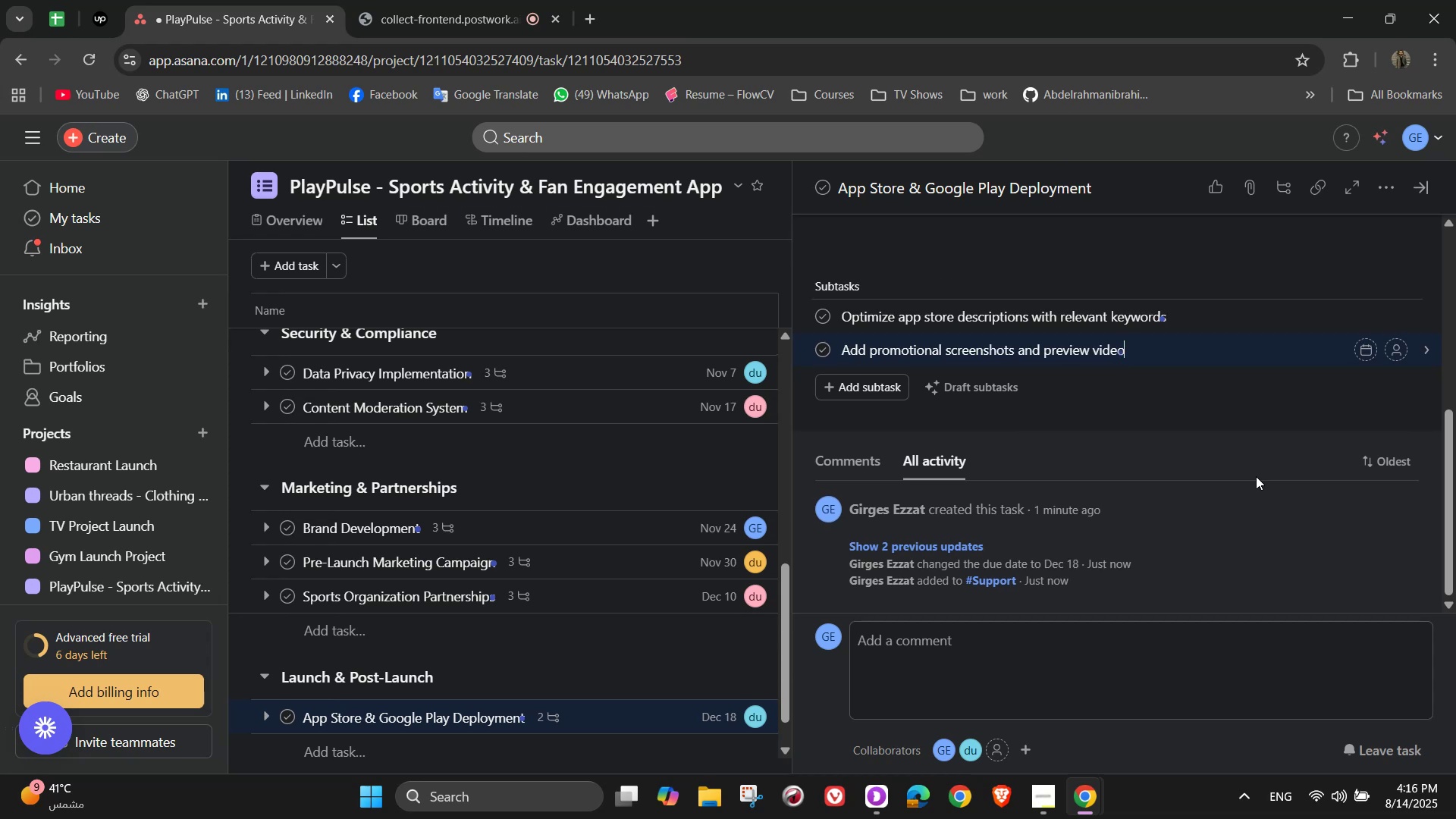 
key(Enter)
 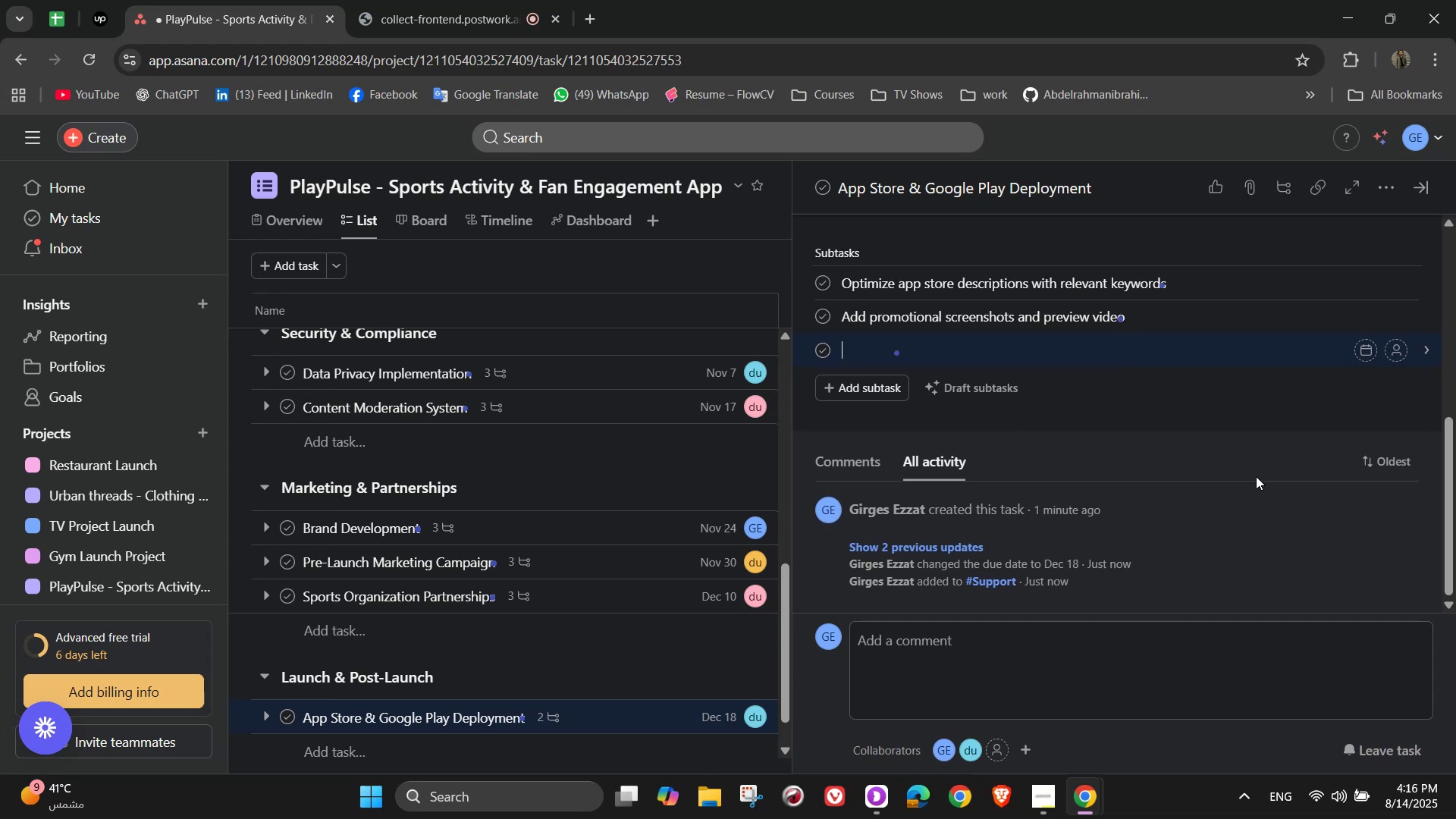 
type(Set up initial reviews campaign)
 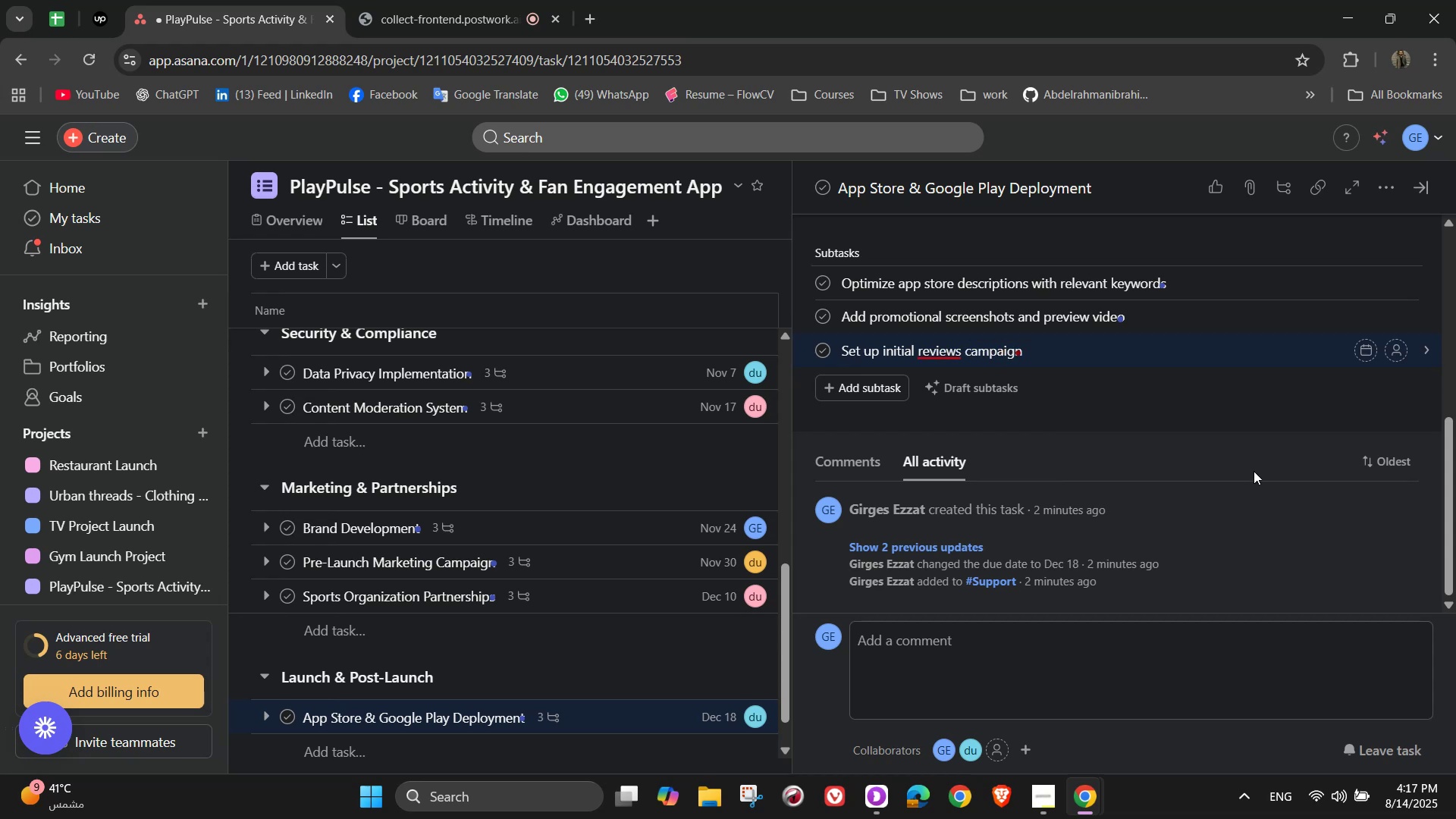 
mouse_move([973, 377])
 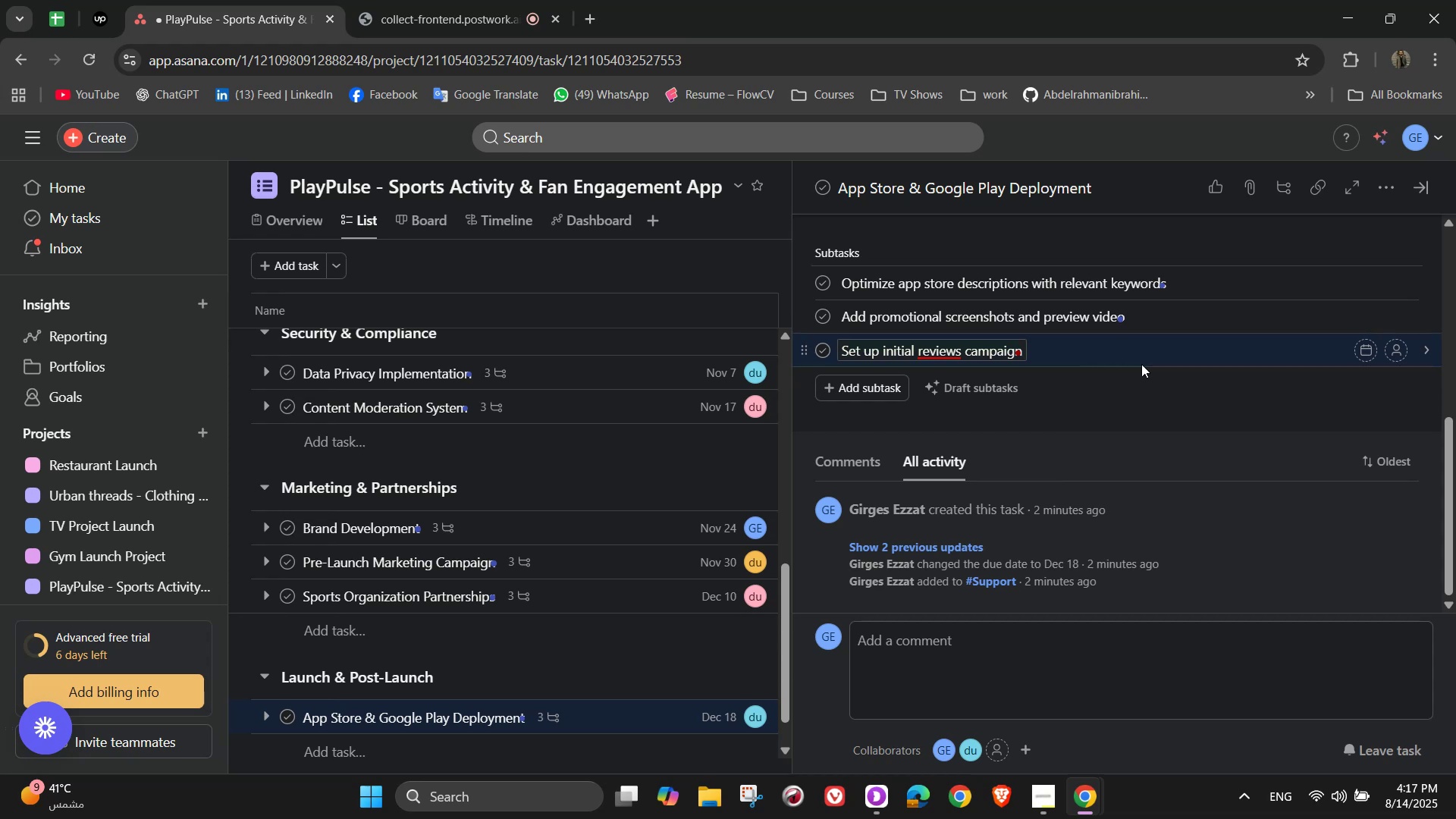 
wait(9.9)
 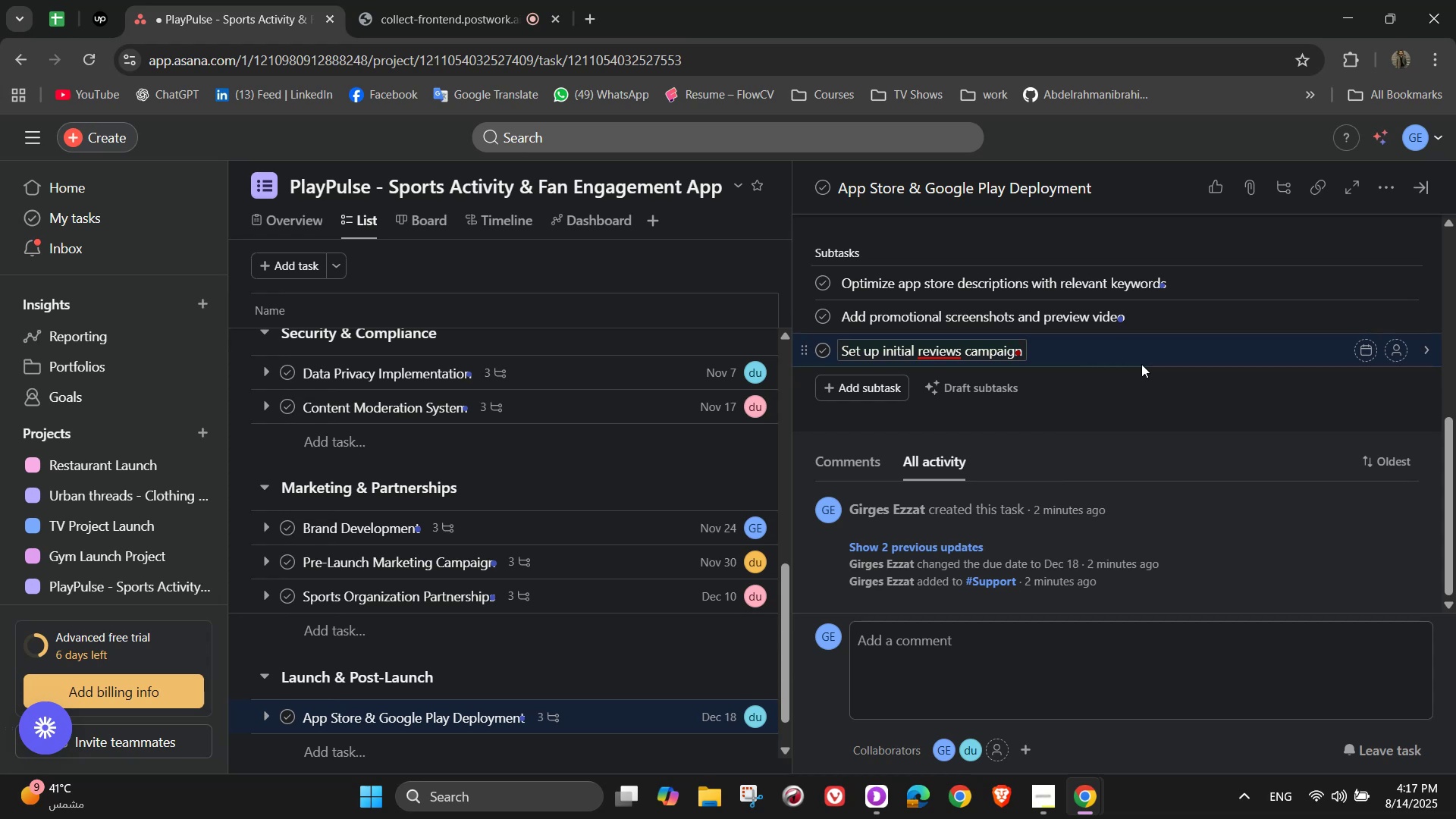 
left_click([1389, 285])
 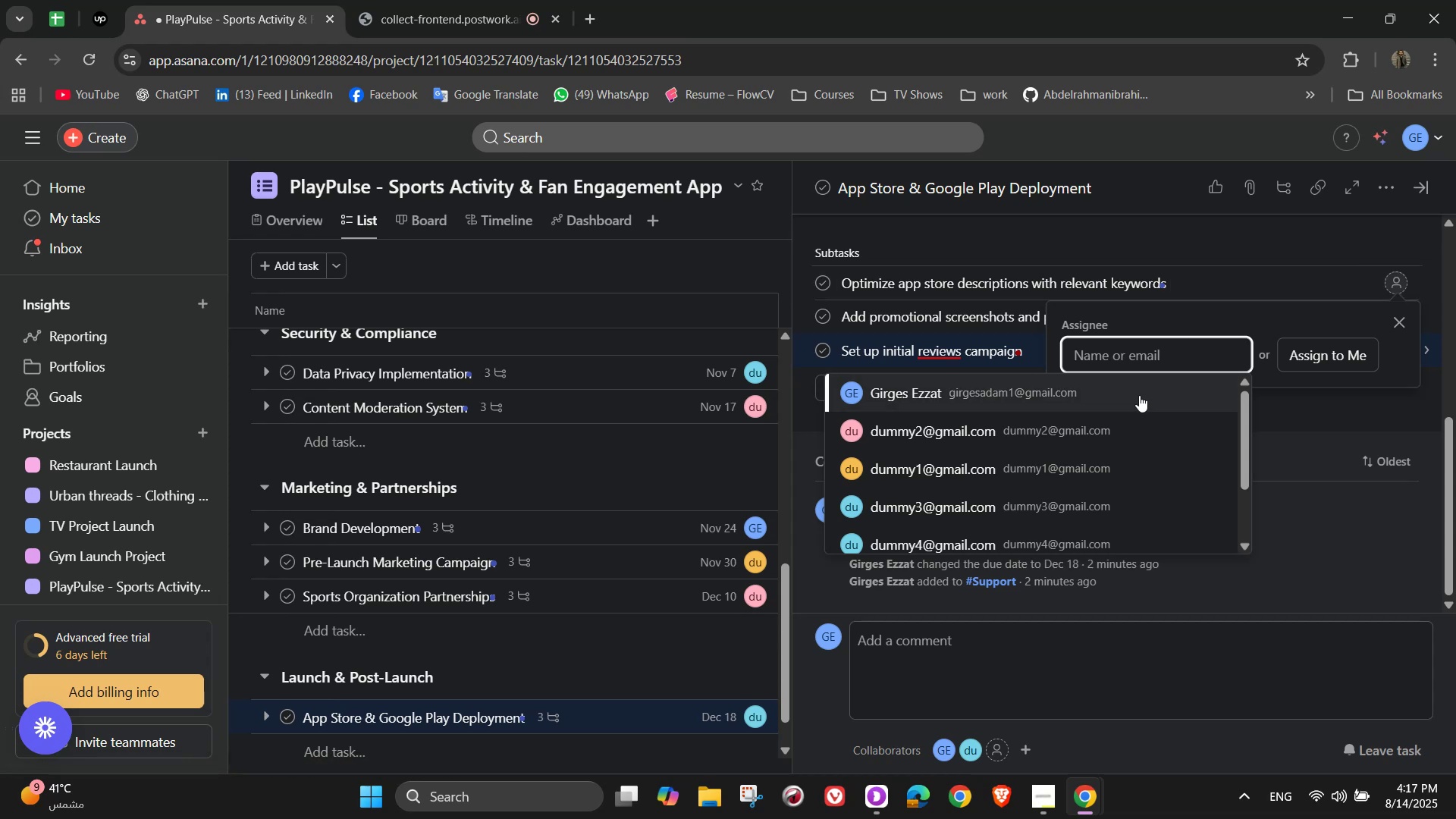 
left_click([1134, 453])
 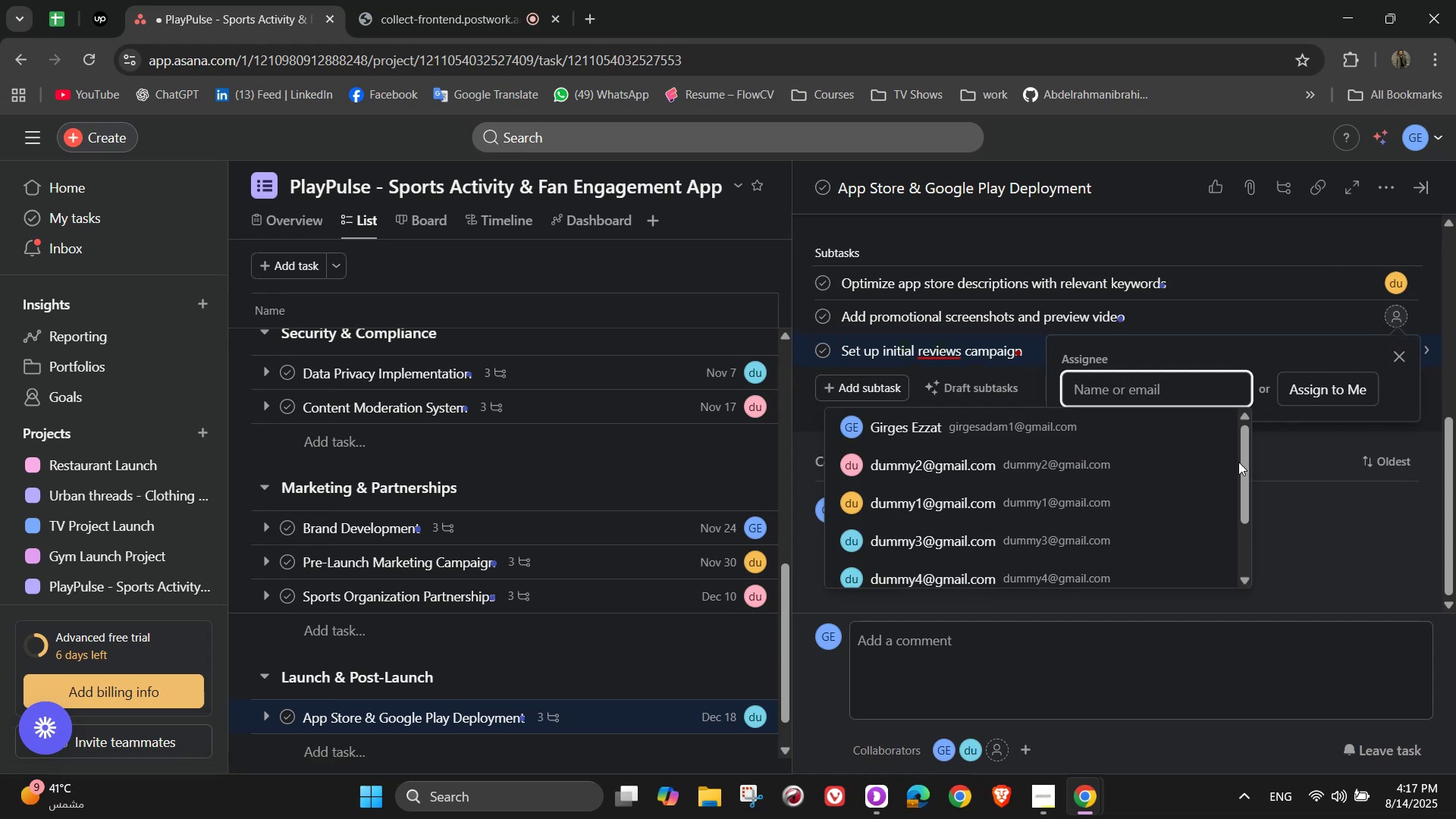 
left_click([1090, 461])
 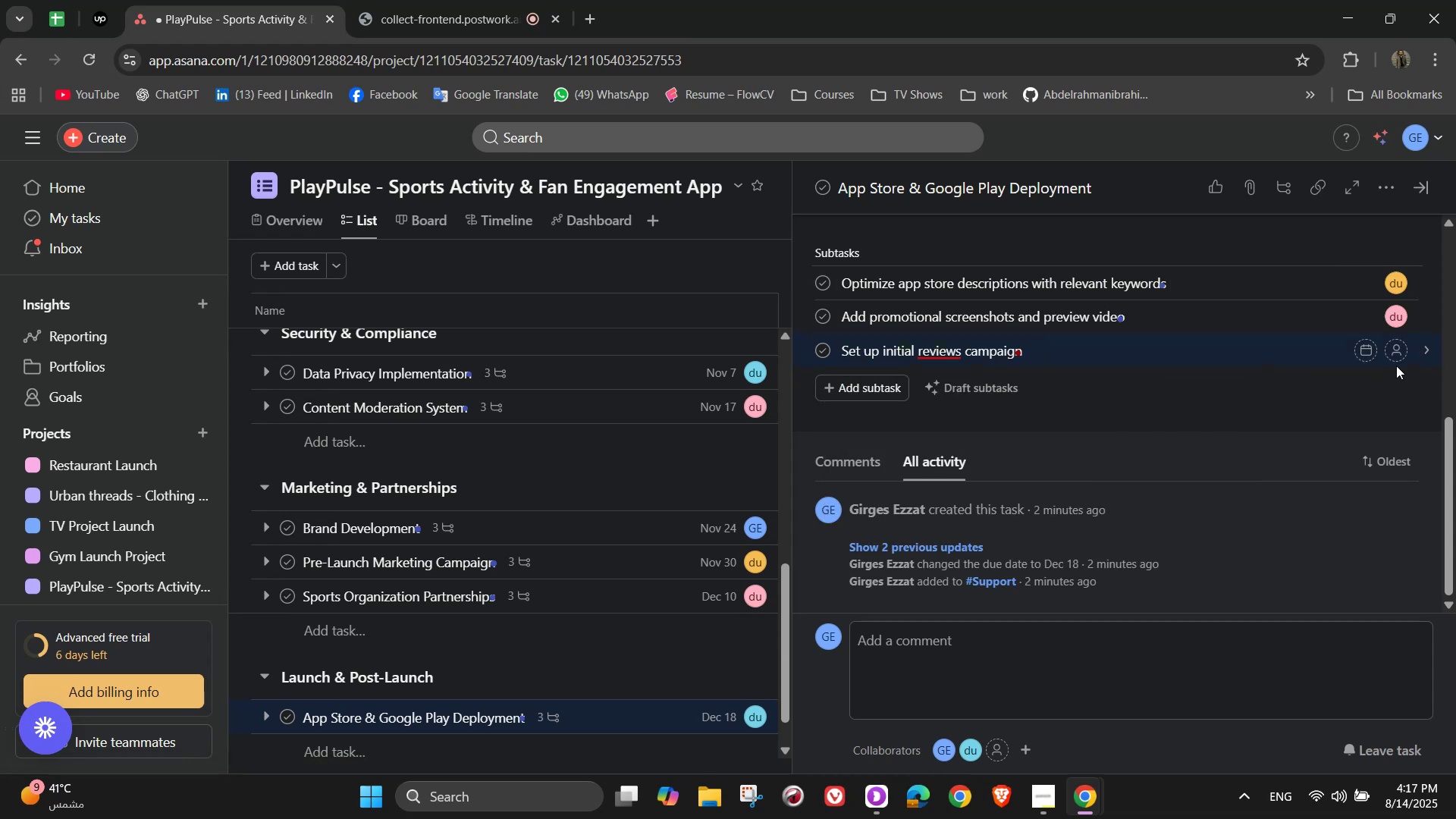 
left_click([1398, 356])
 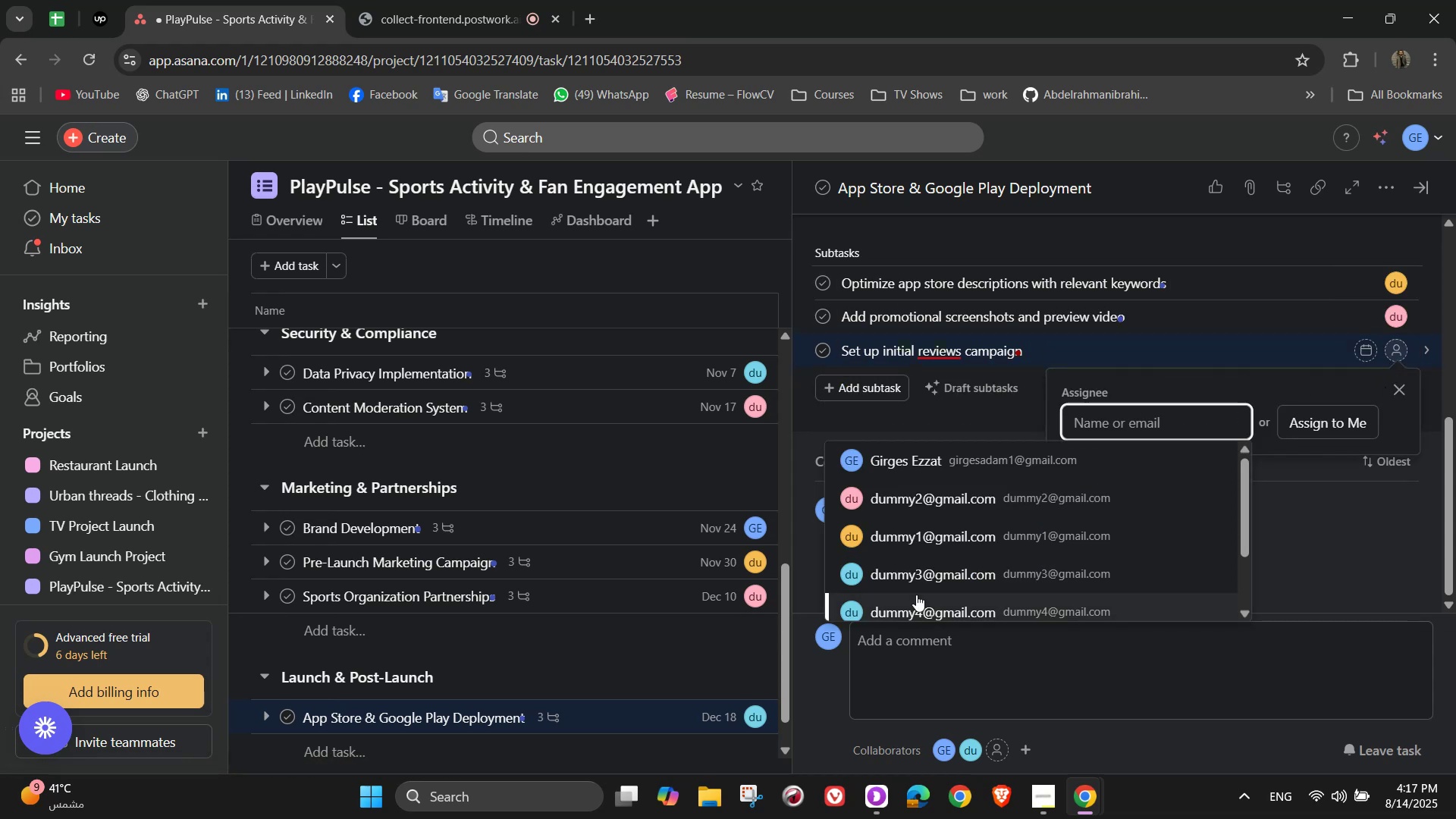 
left_click_drag(start_coordinate=[918, 549], to_coordinate=[921, 567])
 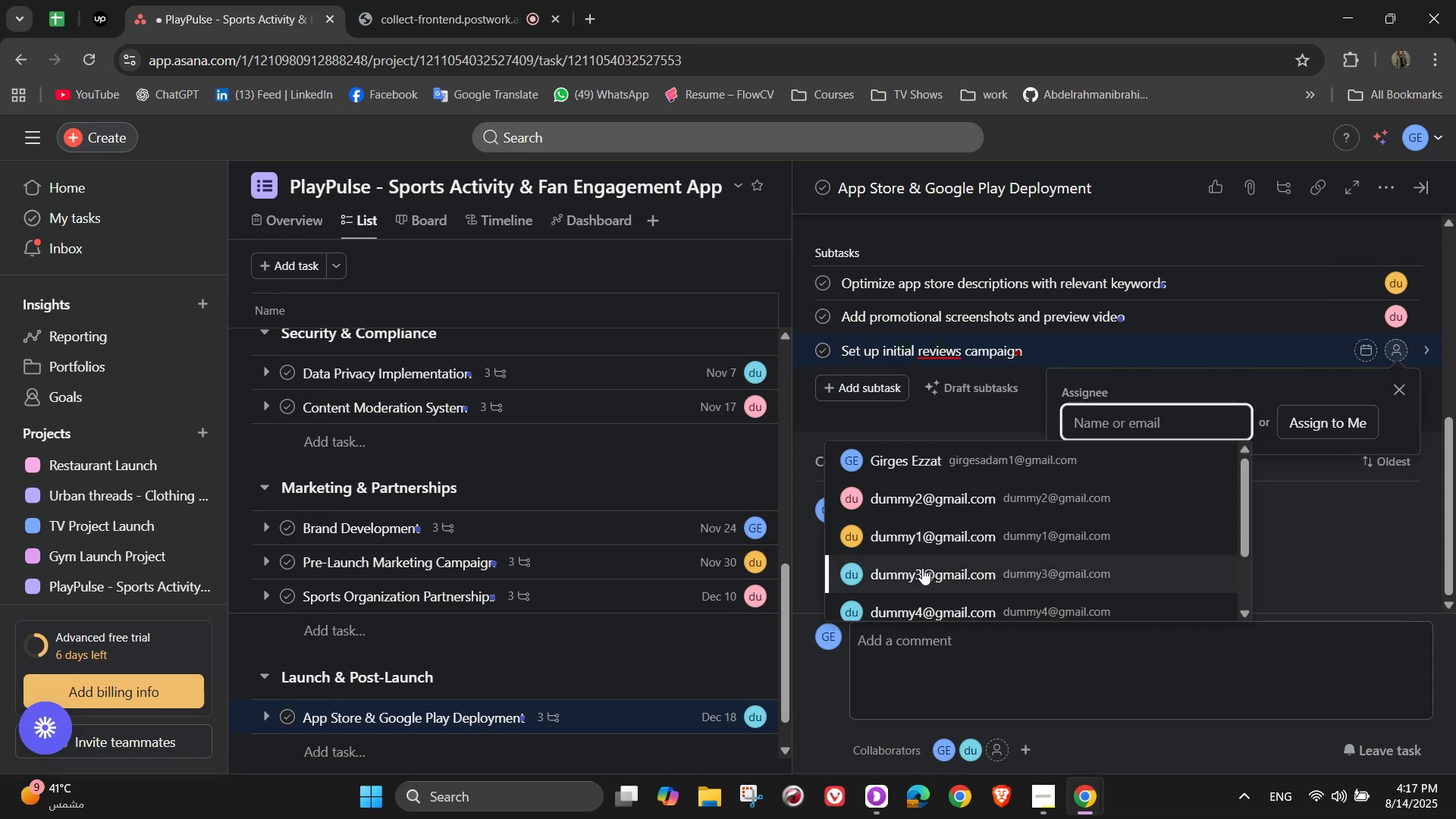 
left_click([922, 568])
 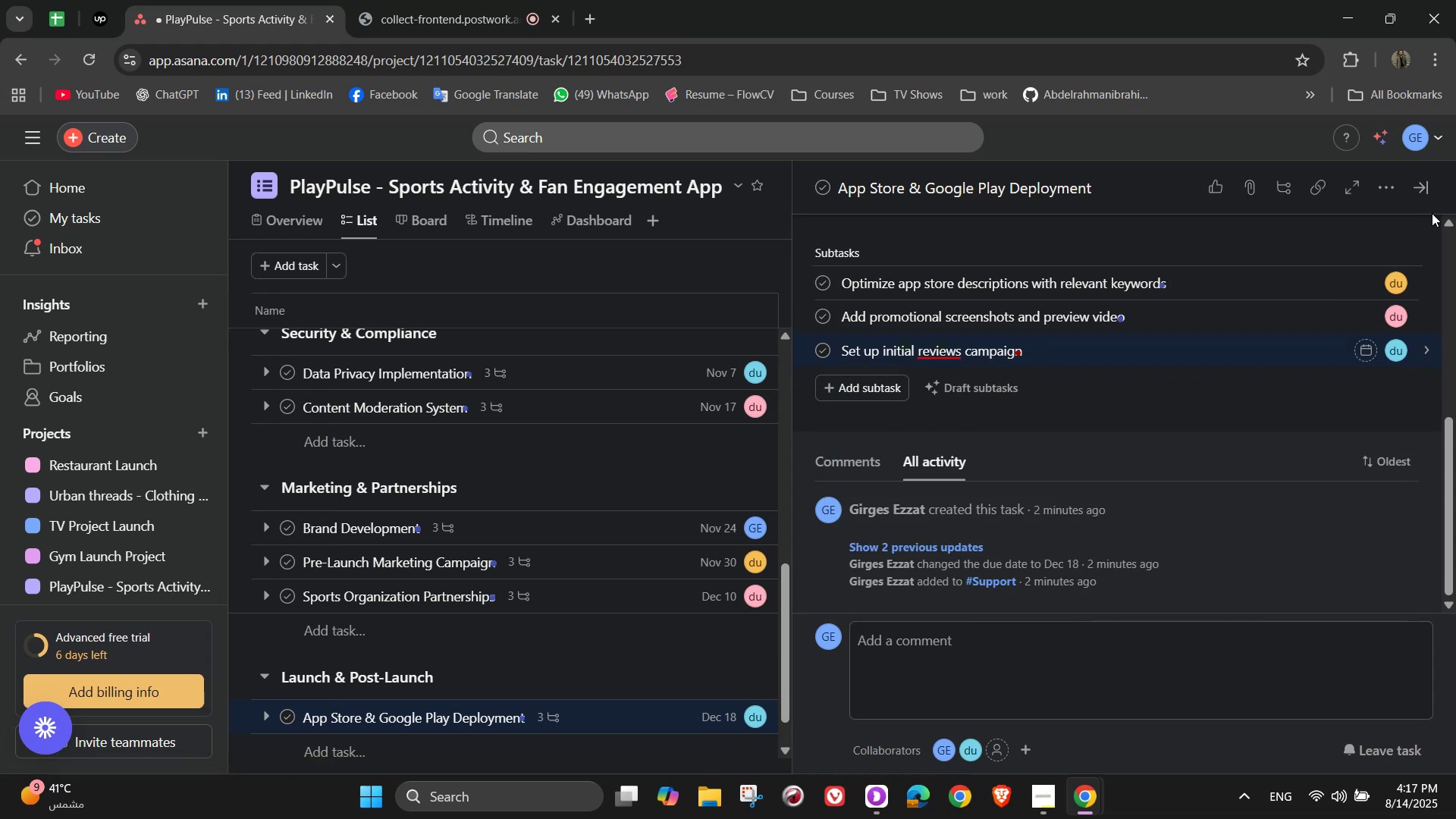 
left_click([1427, 188])
 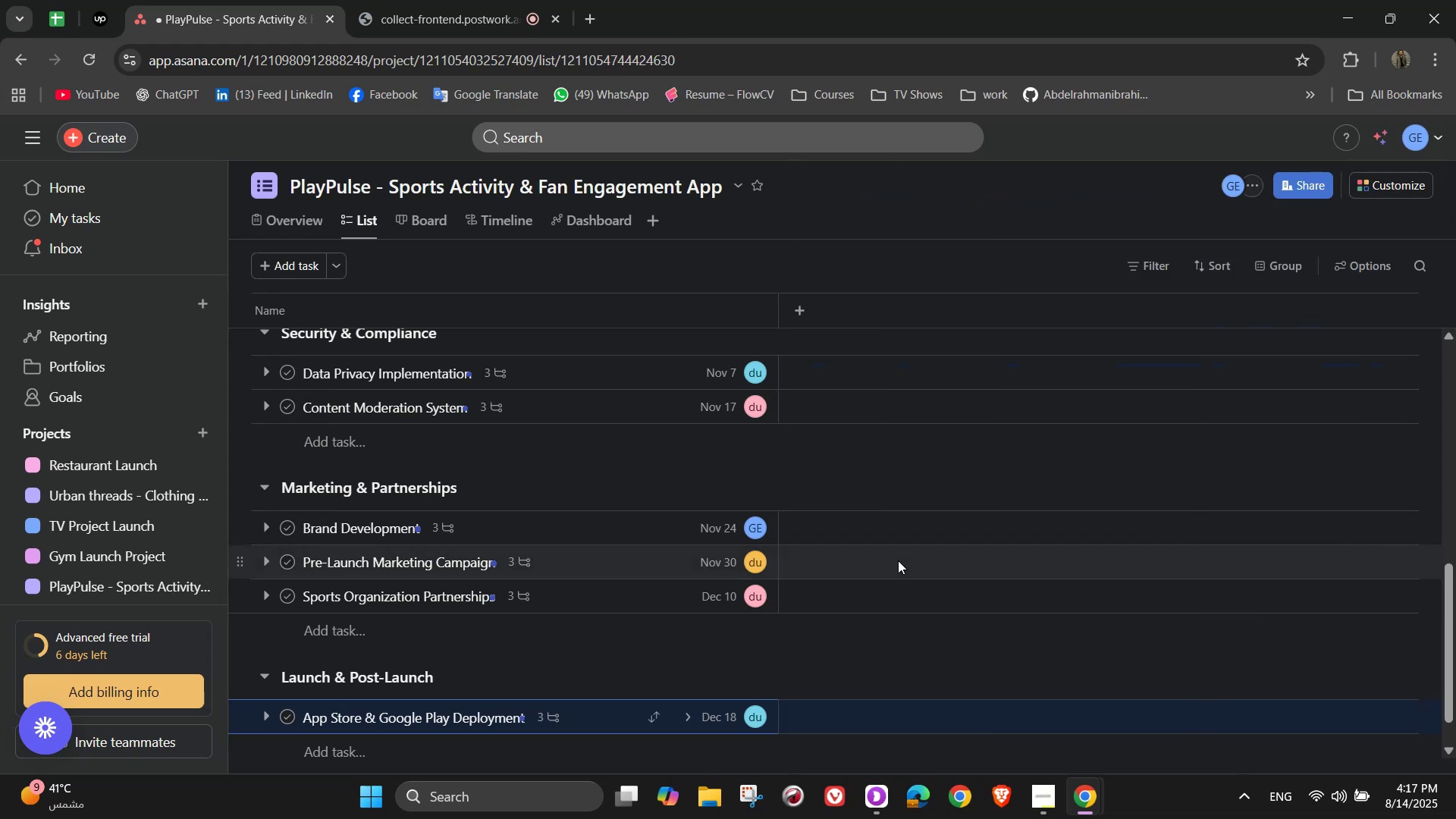 
scroll: coordinate [897, 576], scroll_direction: down, amount: 5.0
 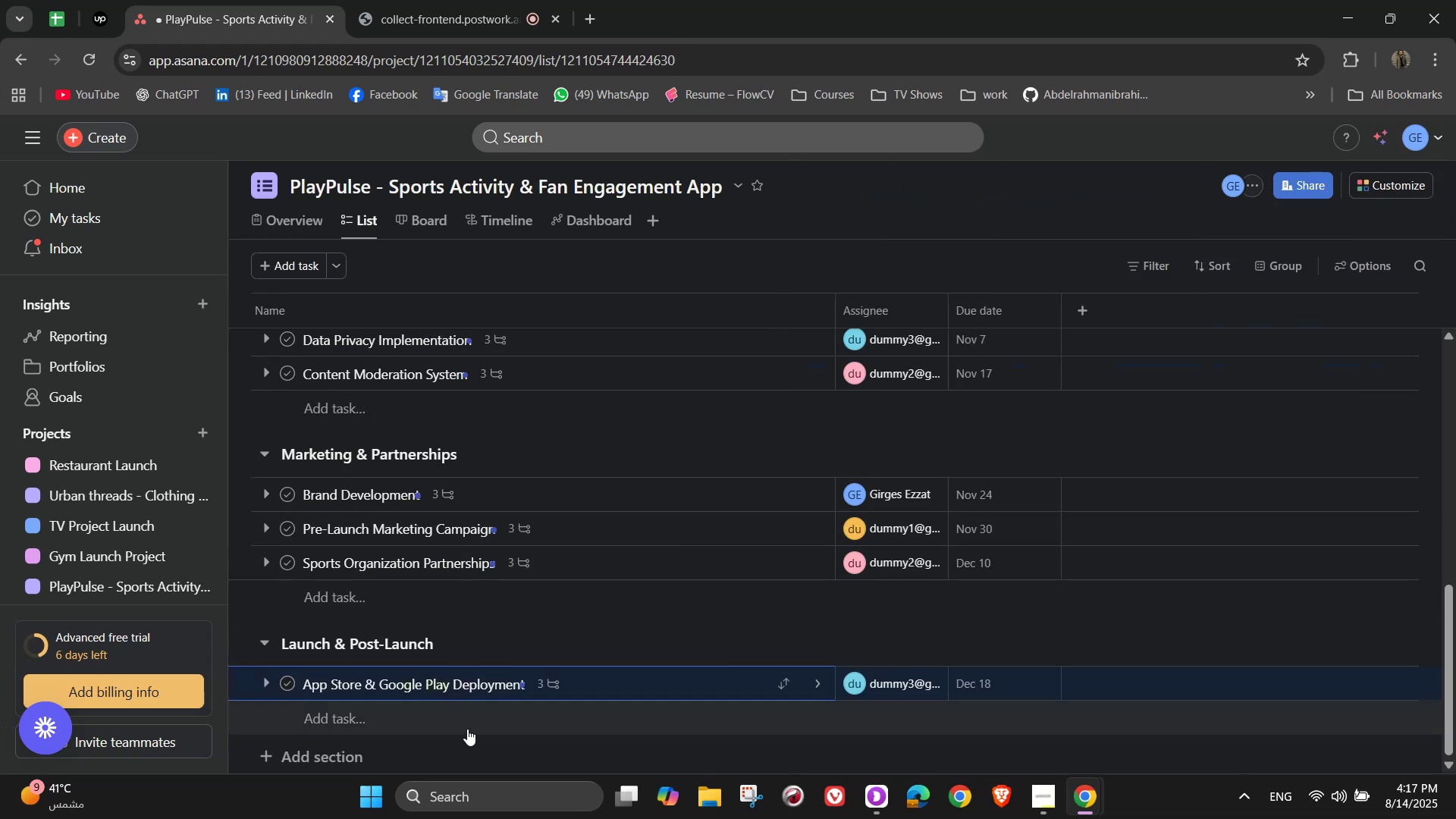 
wait(8.69)
 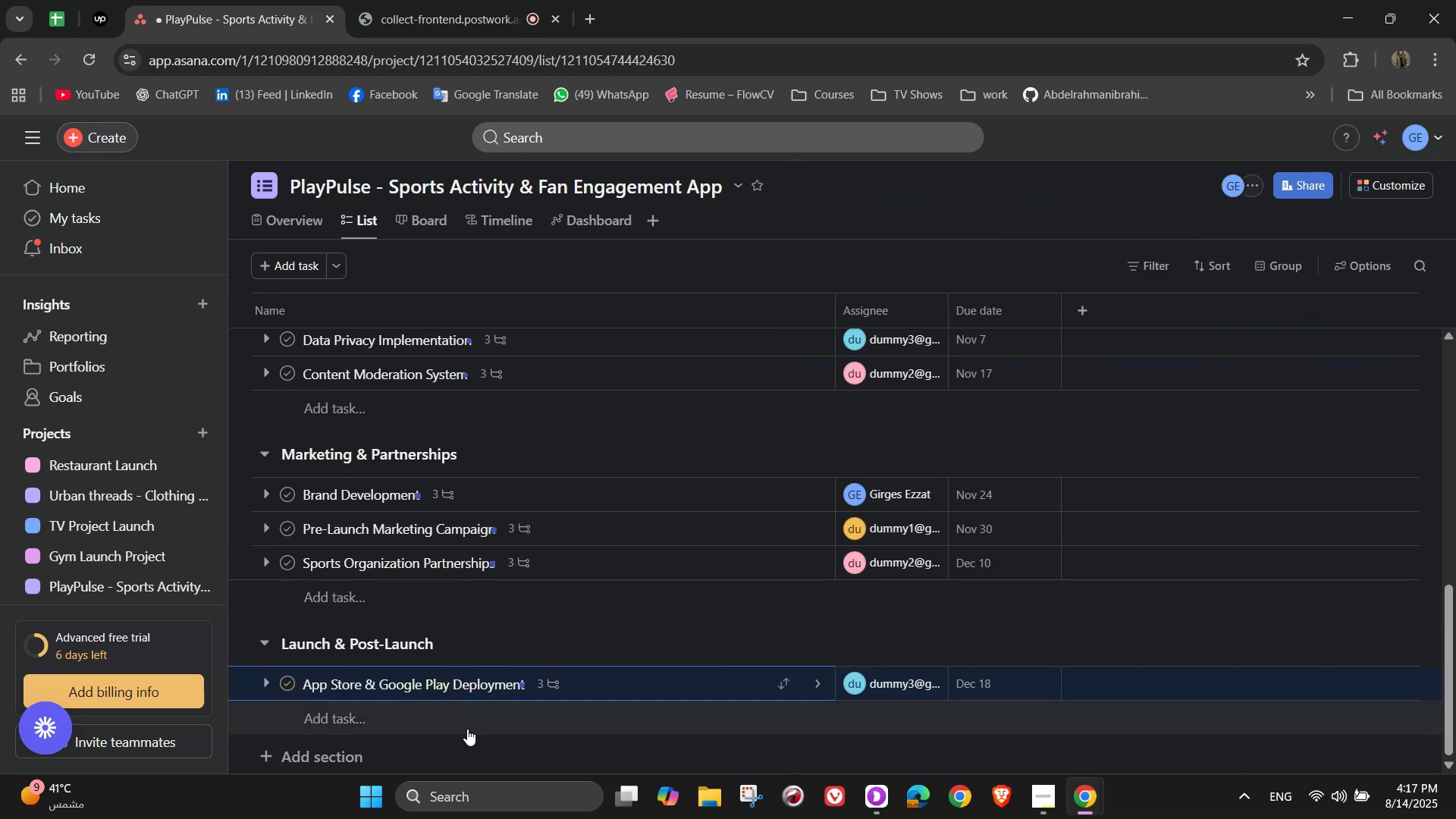 
left_click([467, 729])
 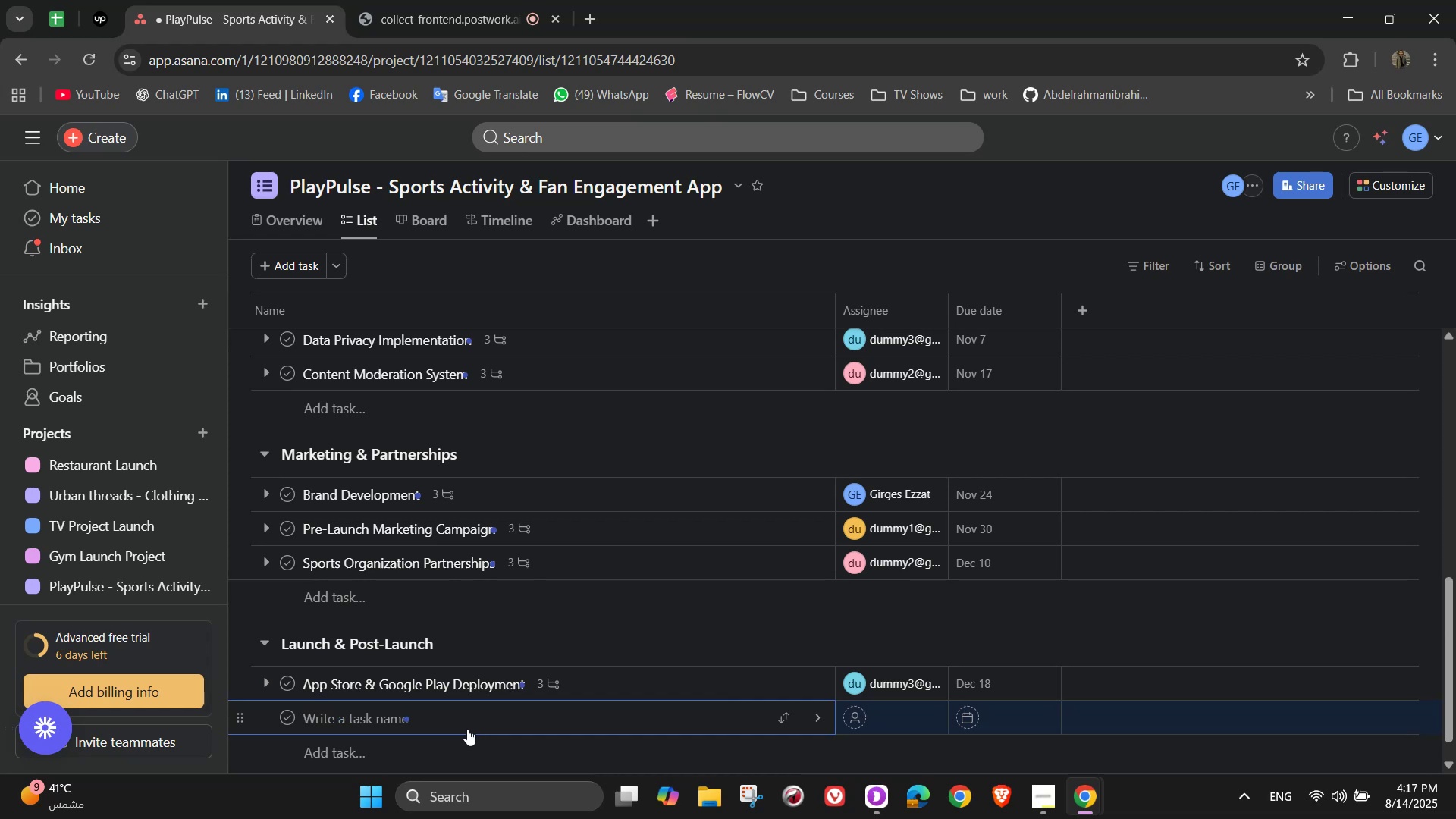 
type(Post-Launch Optimizato)
key(Backspace)
type(ion)
 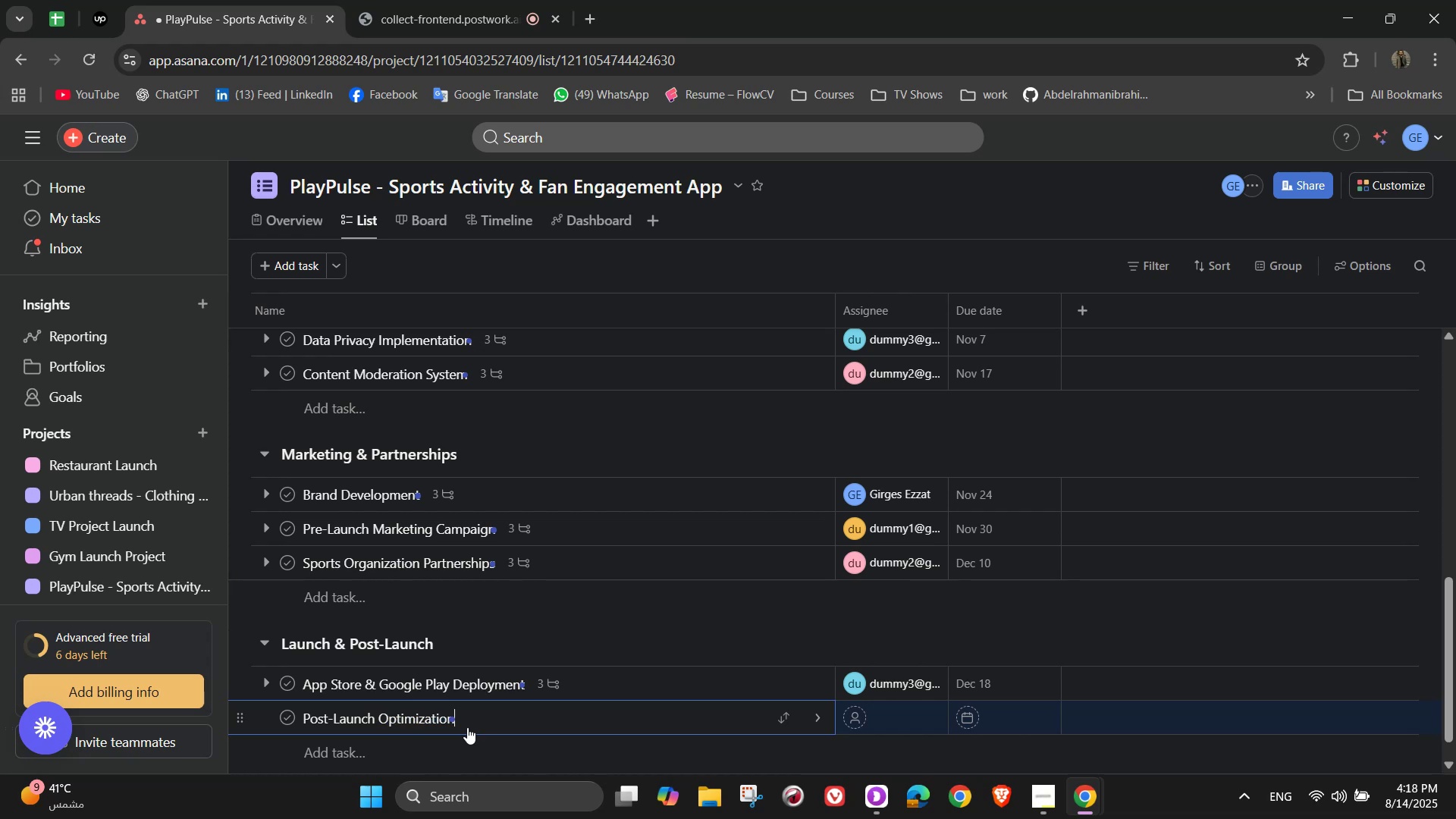 
left_click([1025, 284])
 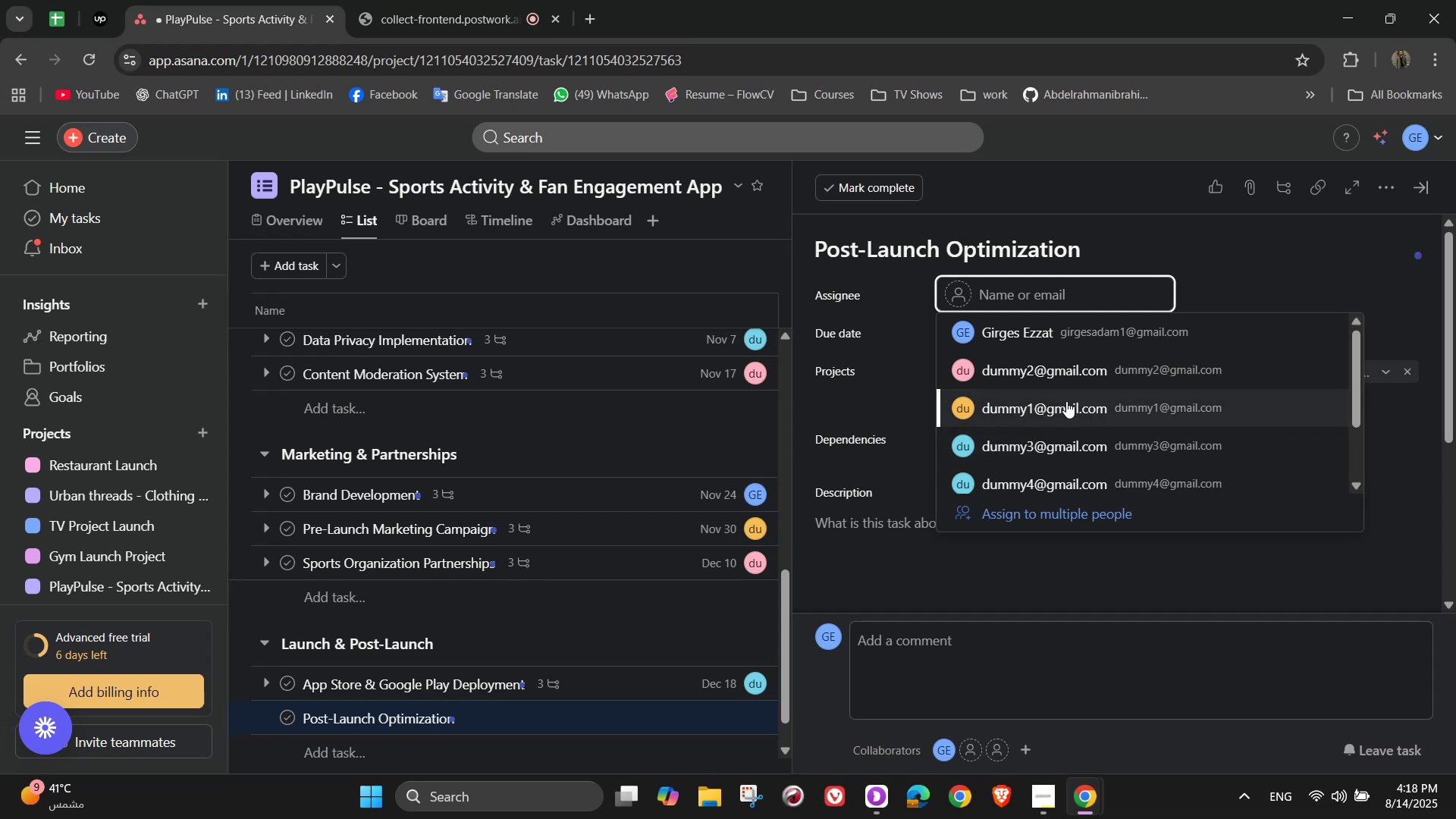 
left_click([1065, 413])
 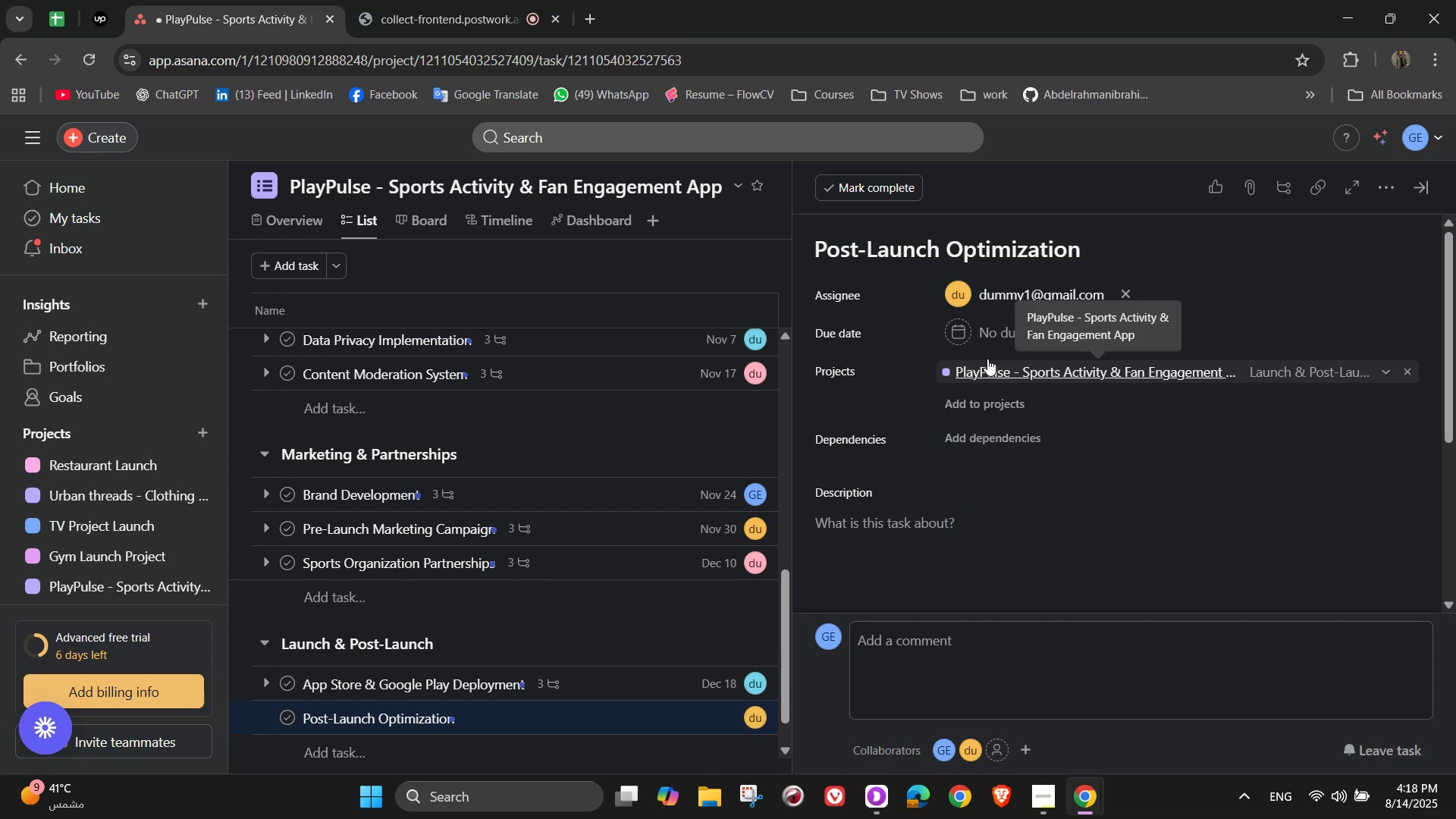 
left_click([987, 337])
 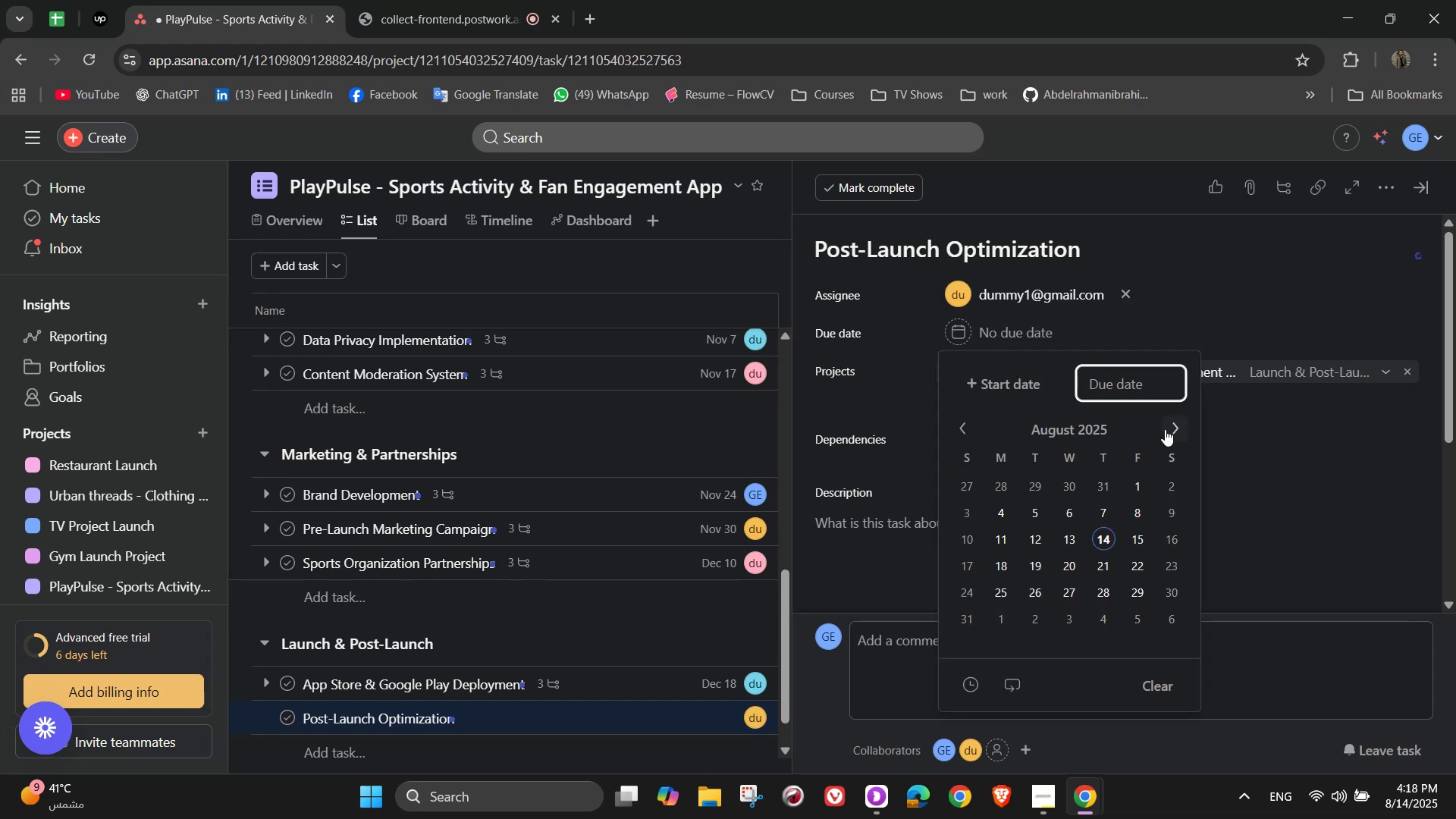 
left_click([1166, 429])
 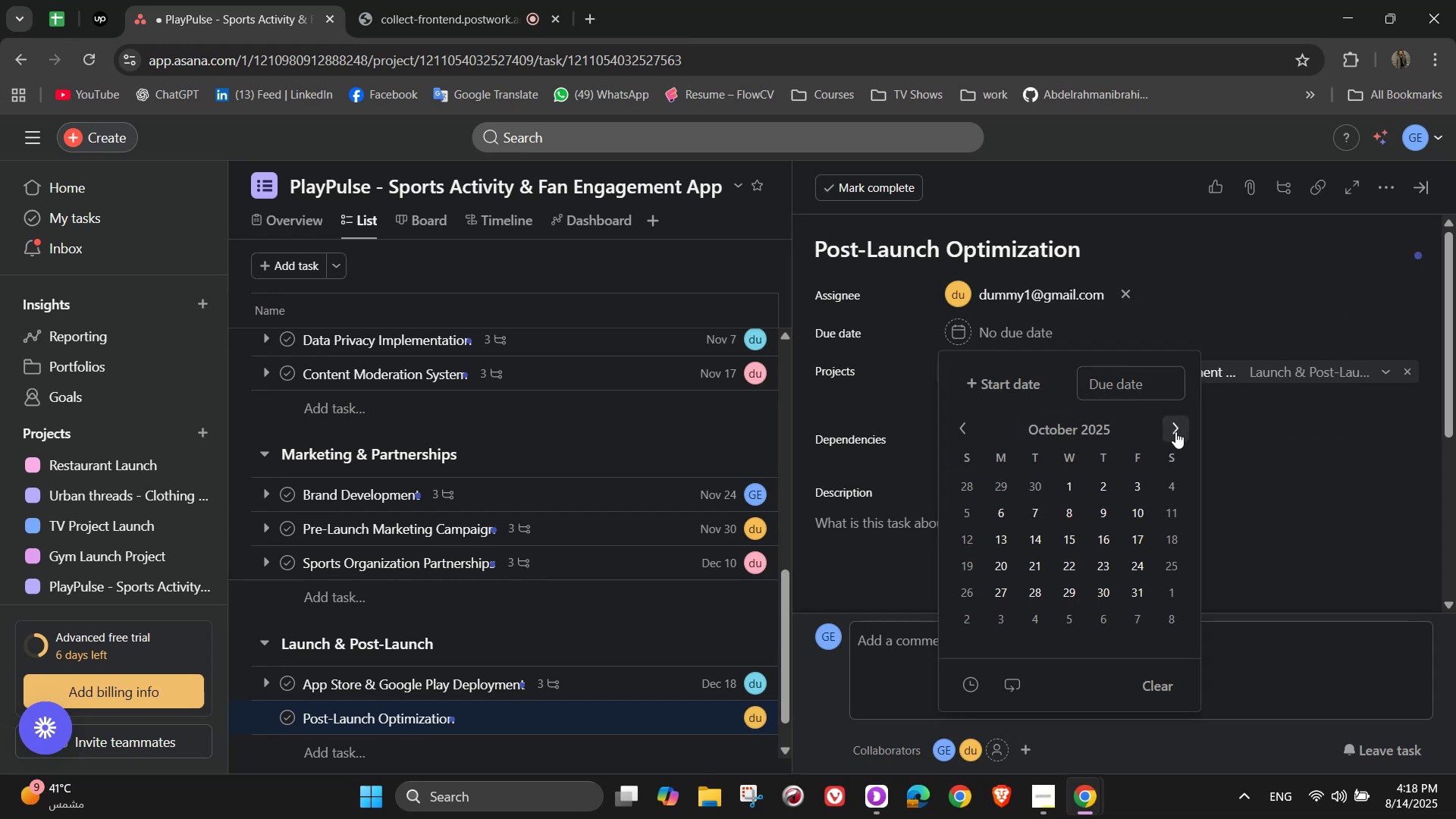 
double_click([1178, 431])
 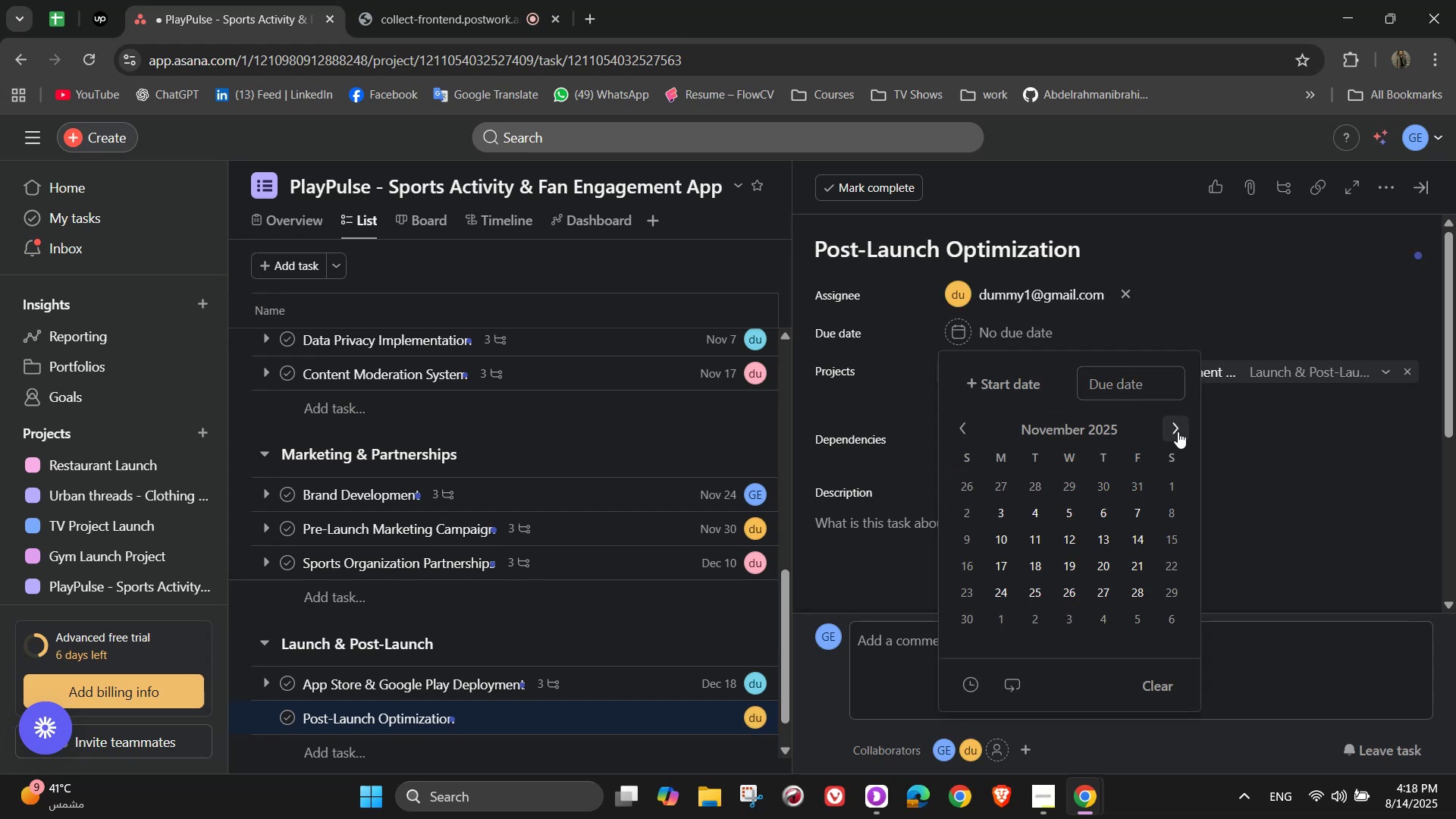 
left_click([1178, 431])
 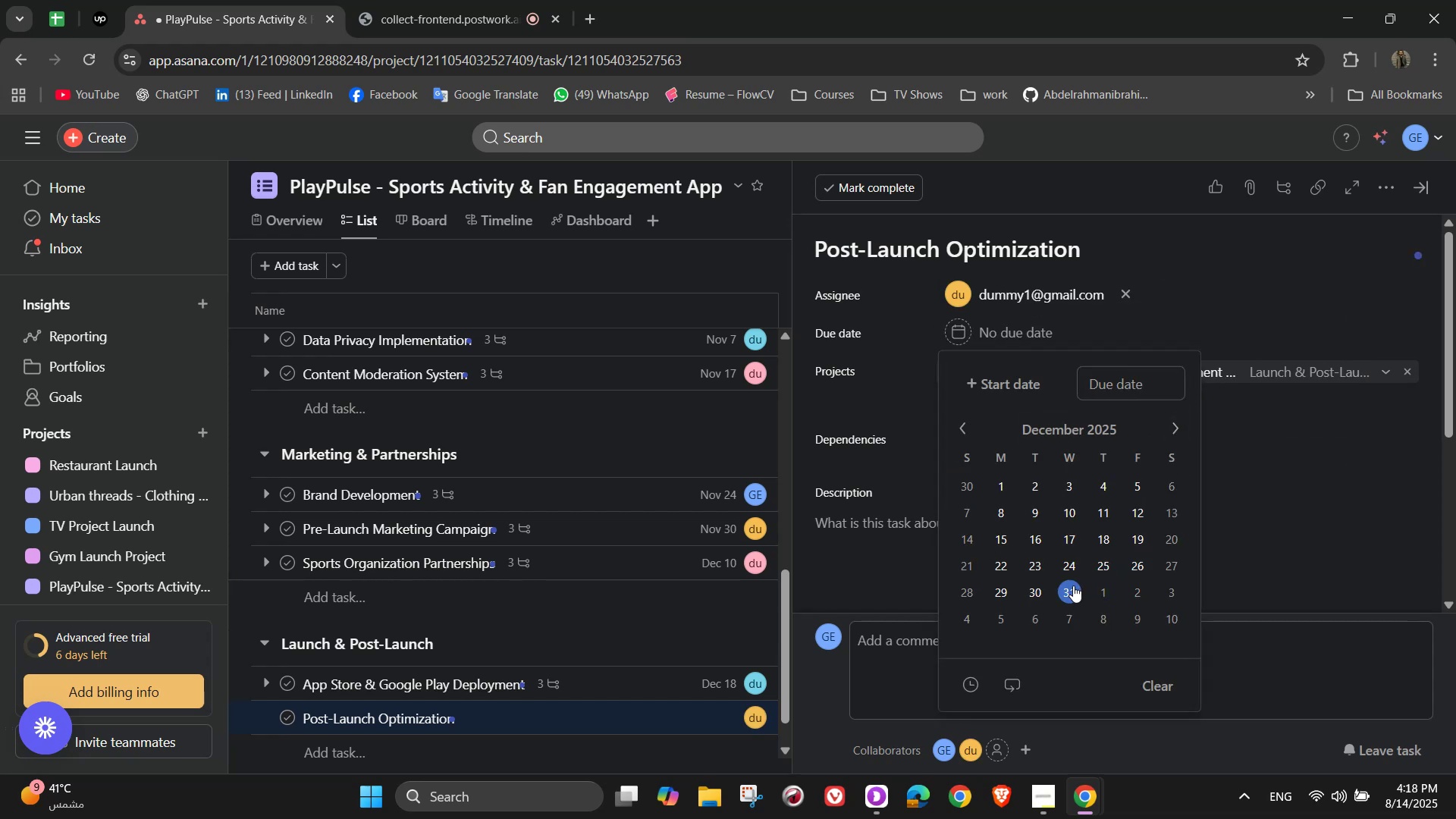 
double_click([1284, 453])
 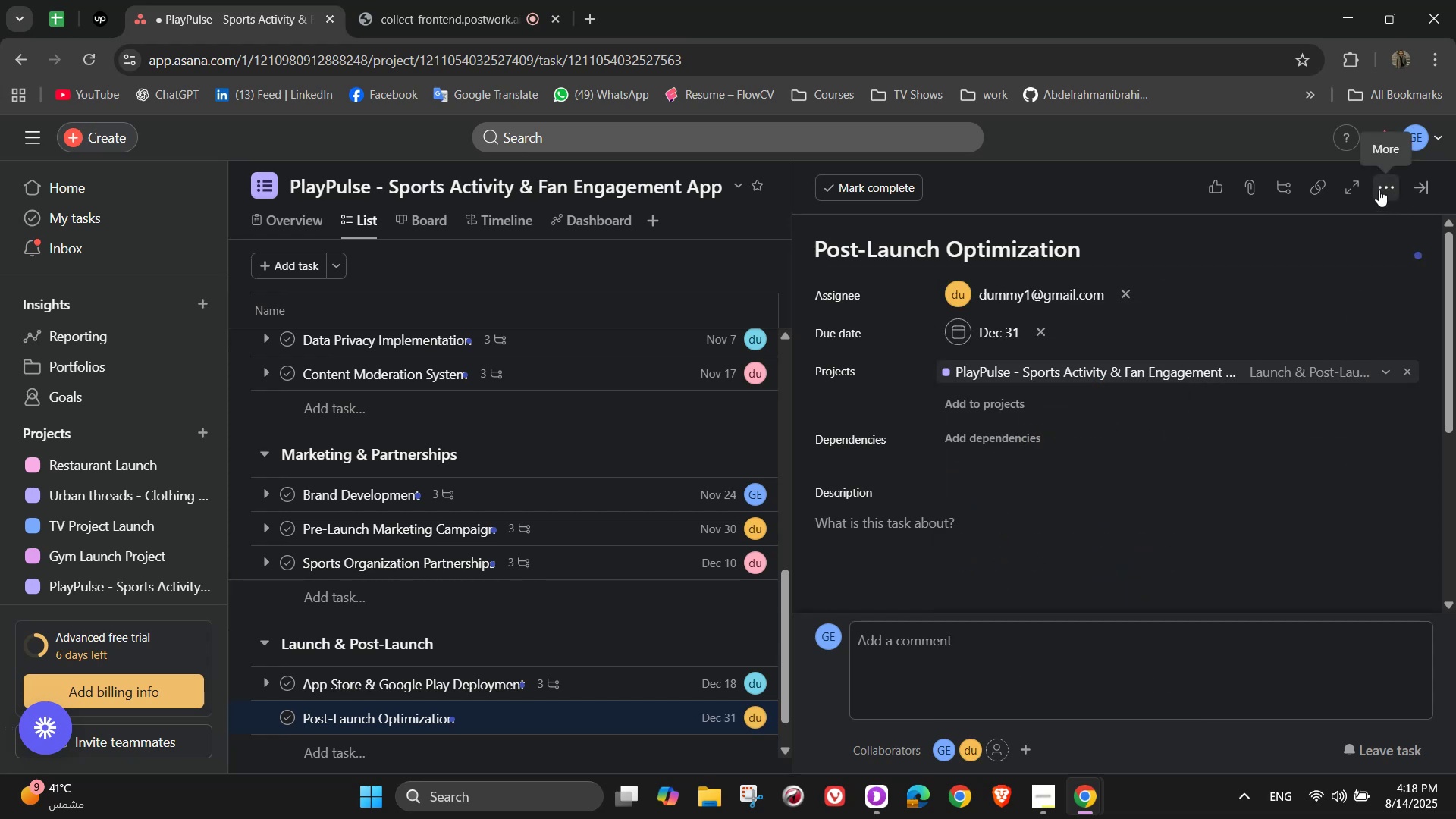 
double_click([1227, 254])
 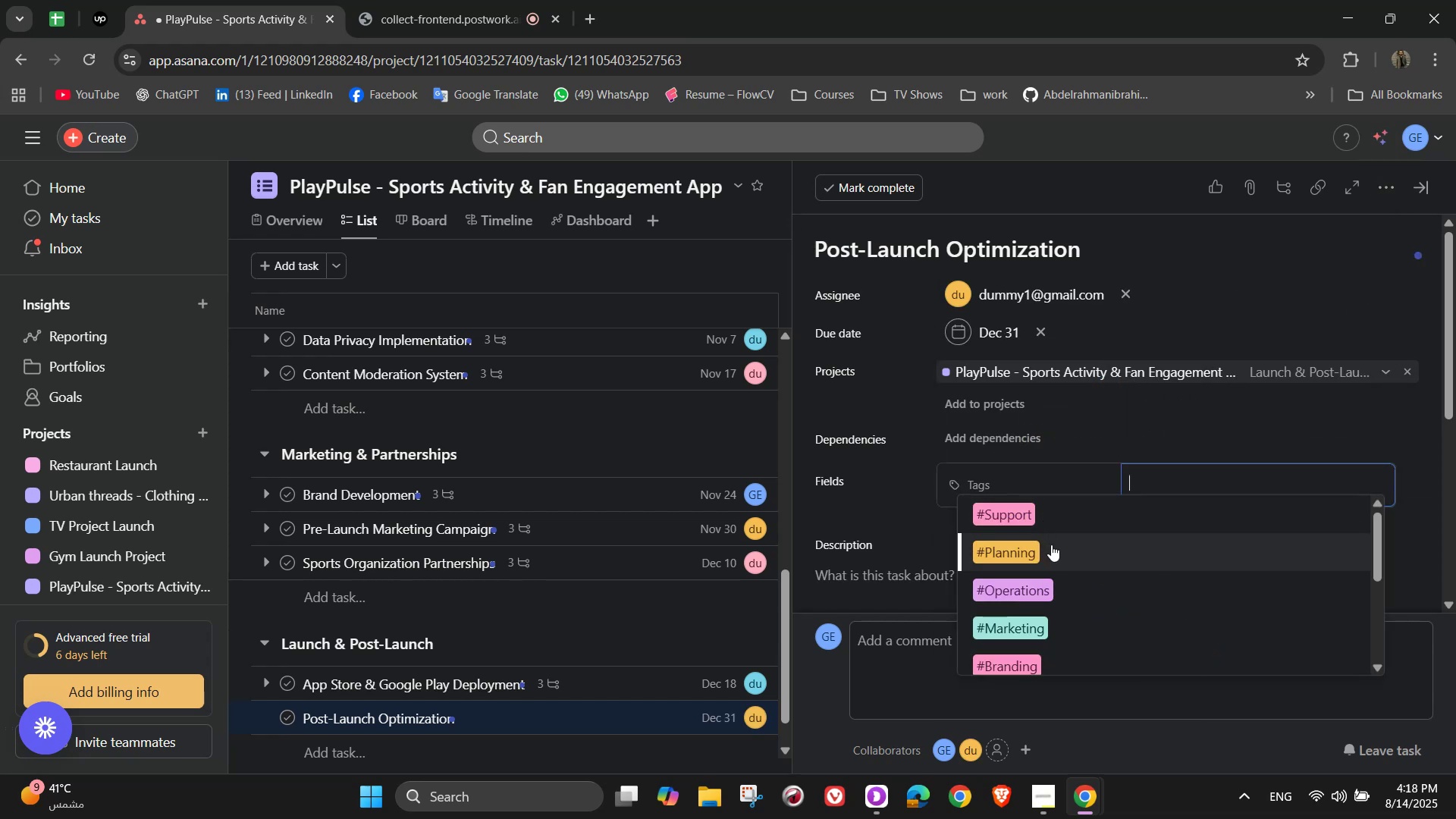 
type(ev)
 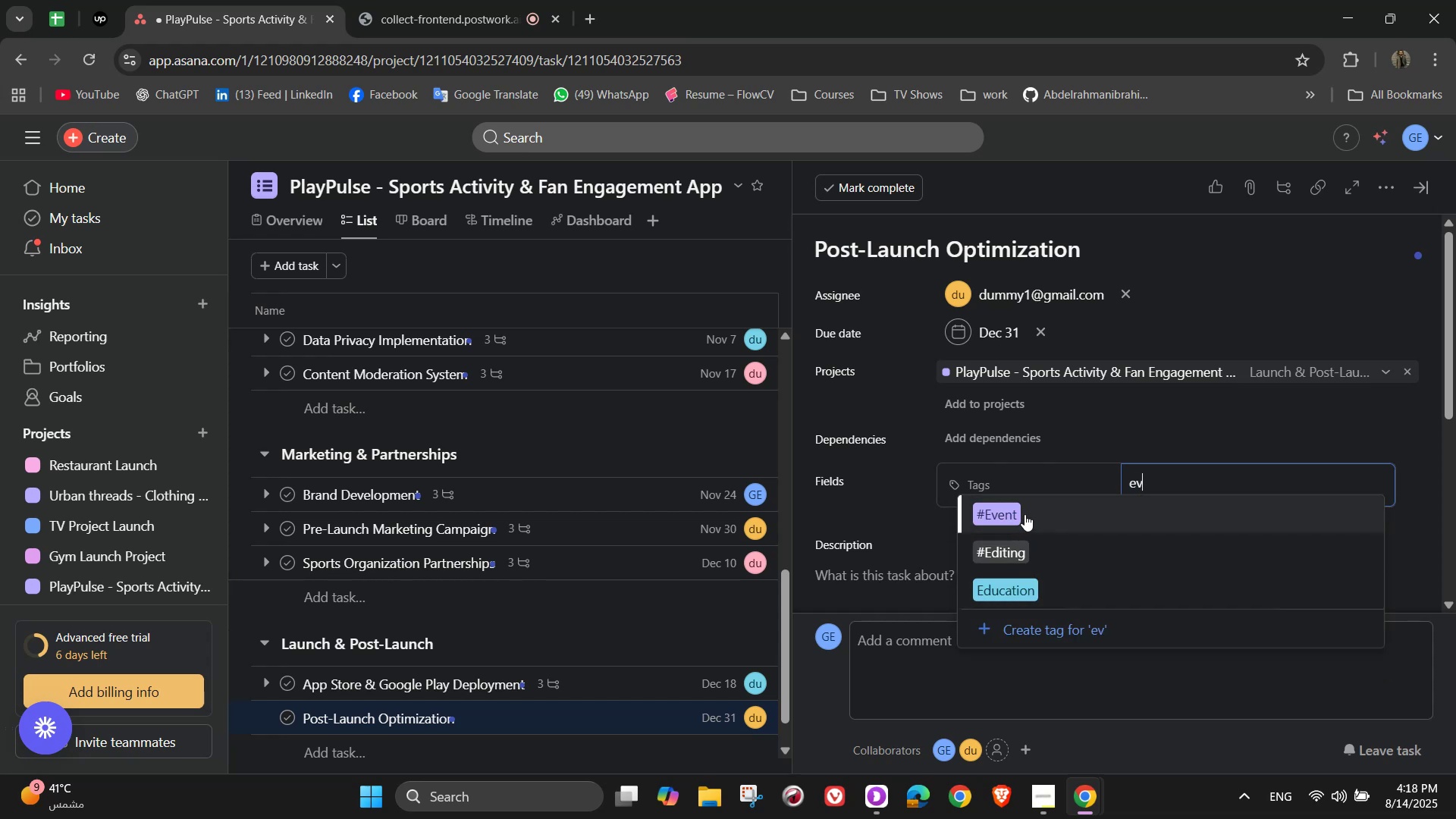 
left_click([1025, 514])
 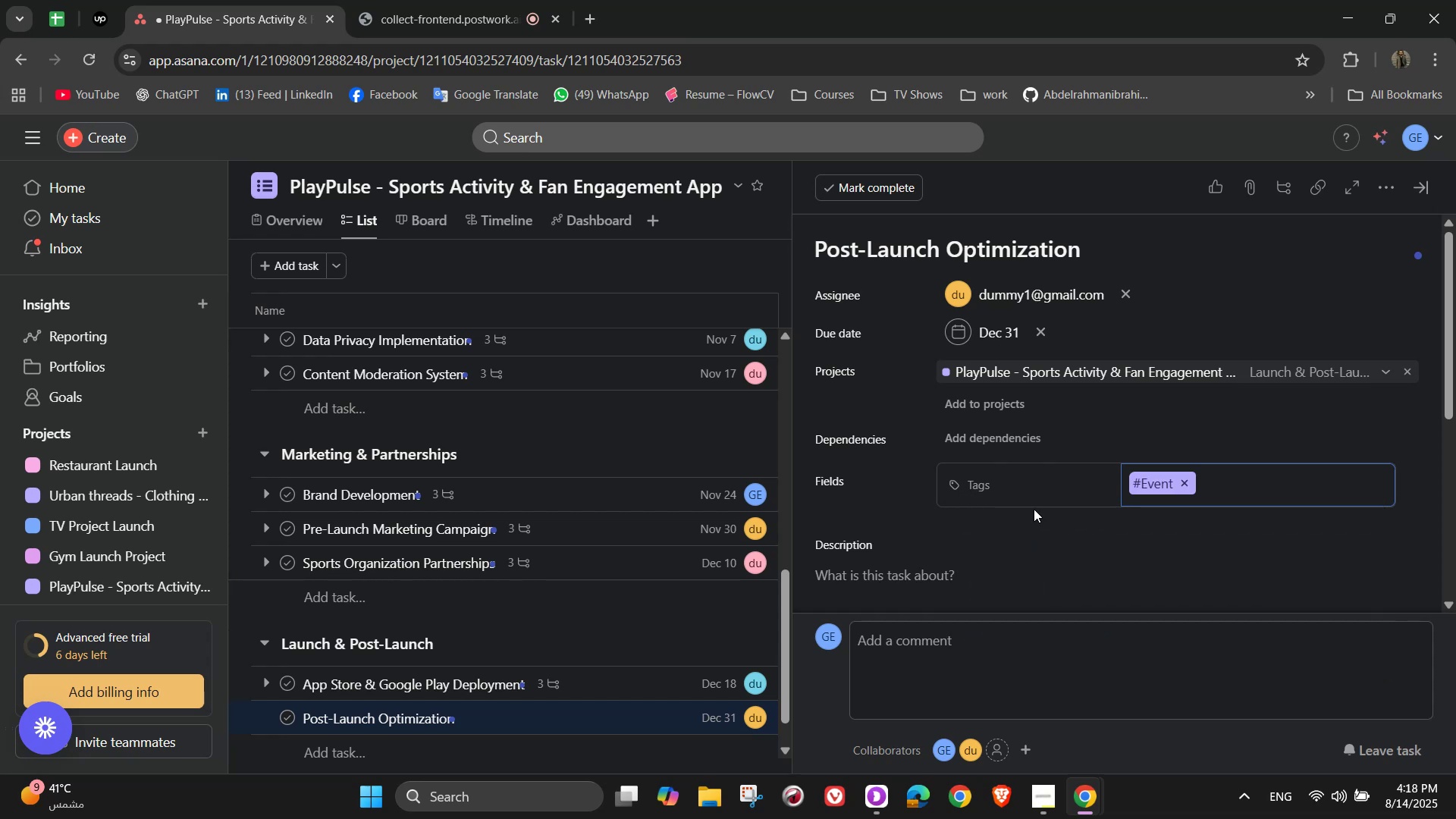 
scroll: coordinate [1039, 522], scroll_direction: down, amount: 3.0
 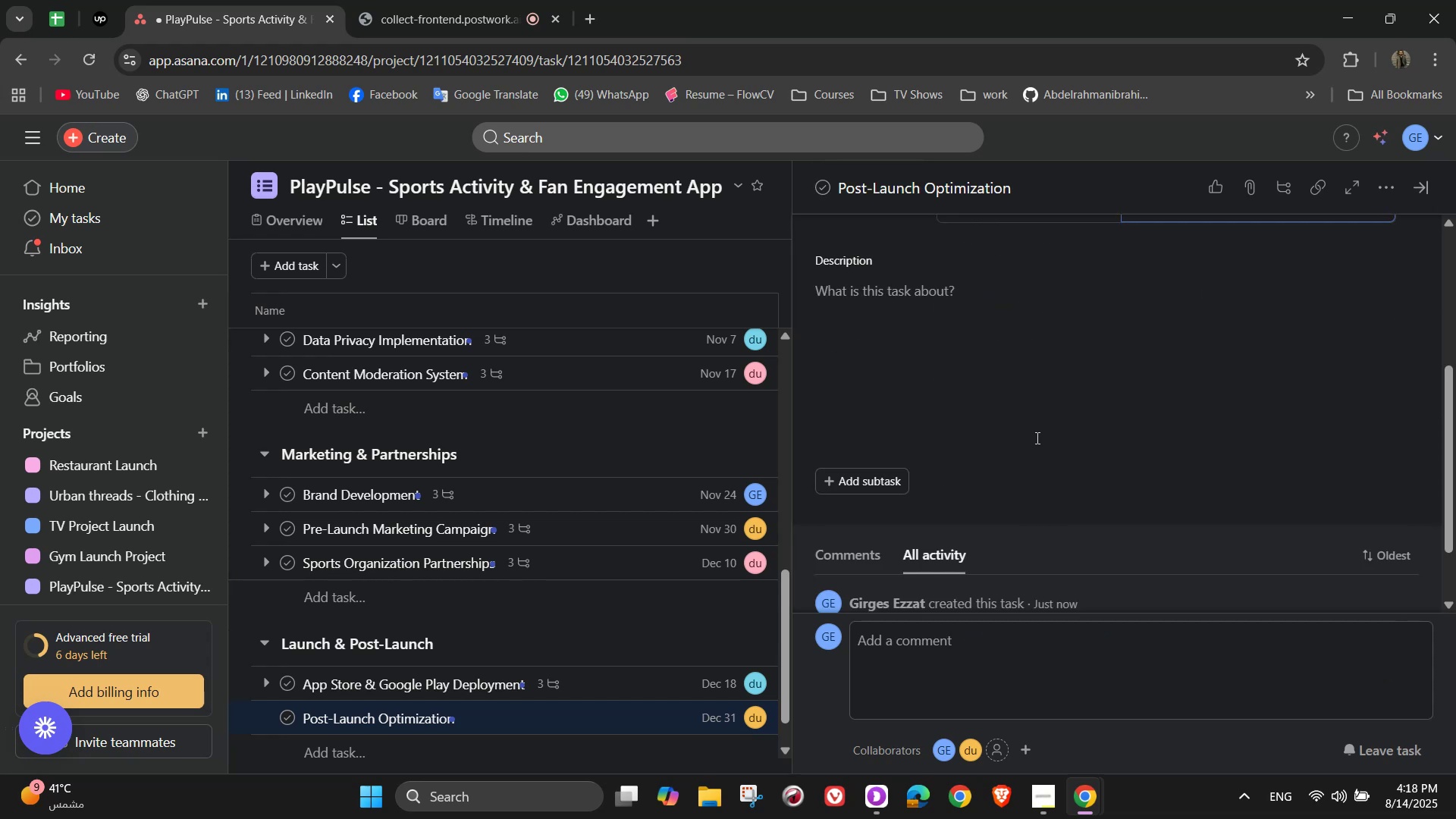 
left_click([1033, 397])
 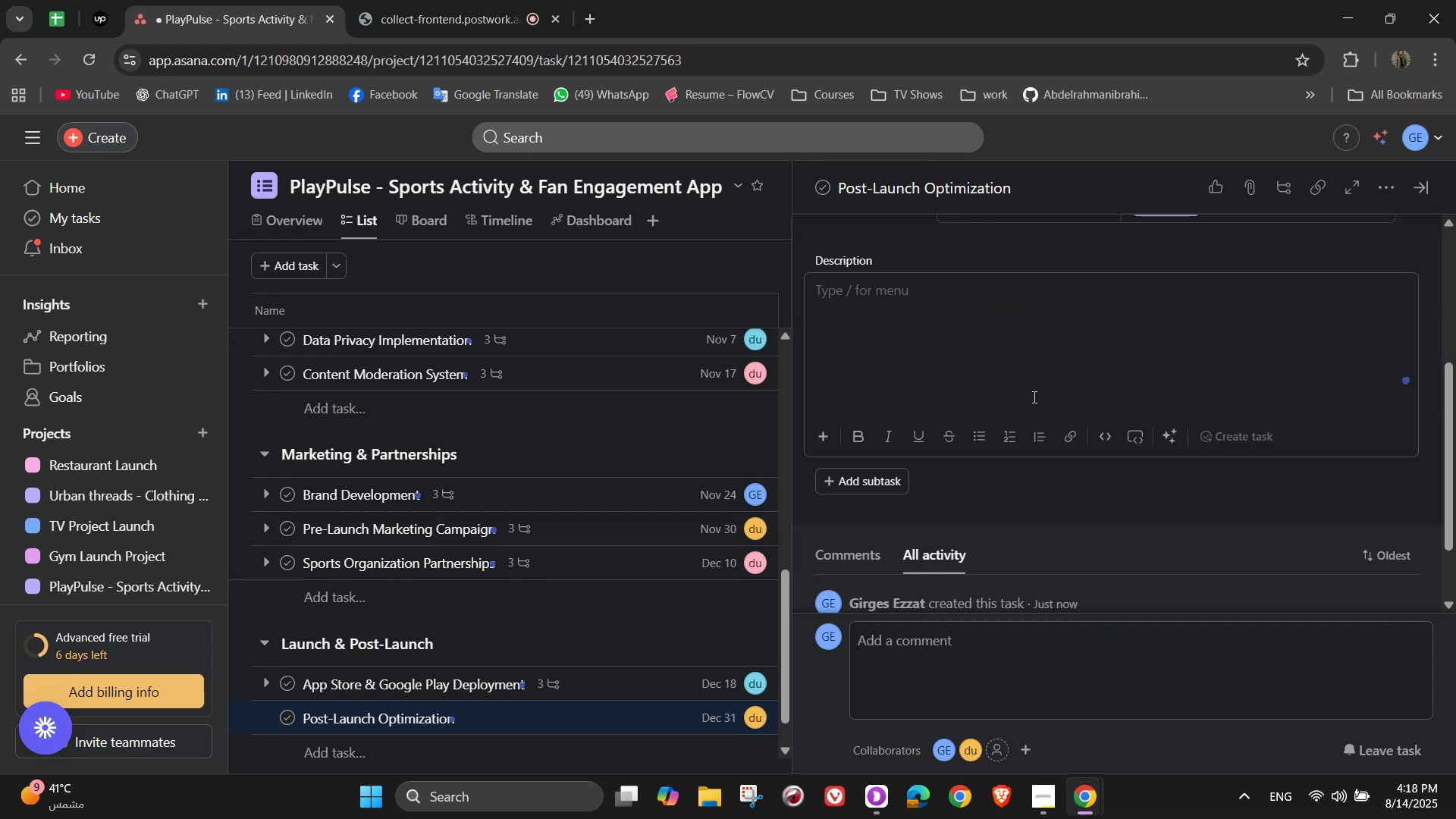 
type(Monitor app performance and user satisfaction for the first 90 days)
 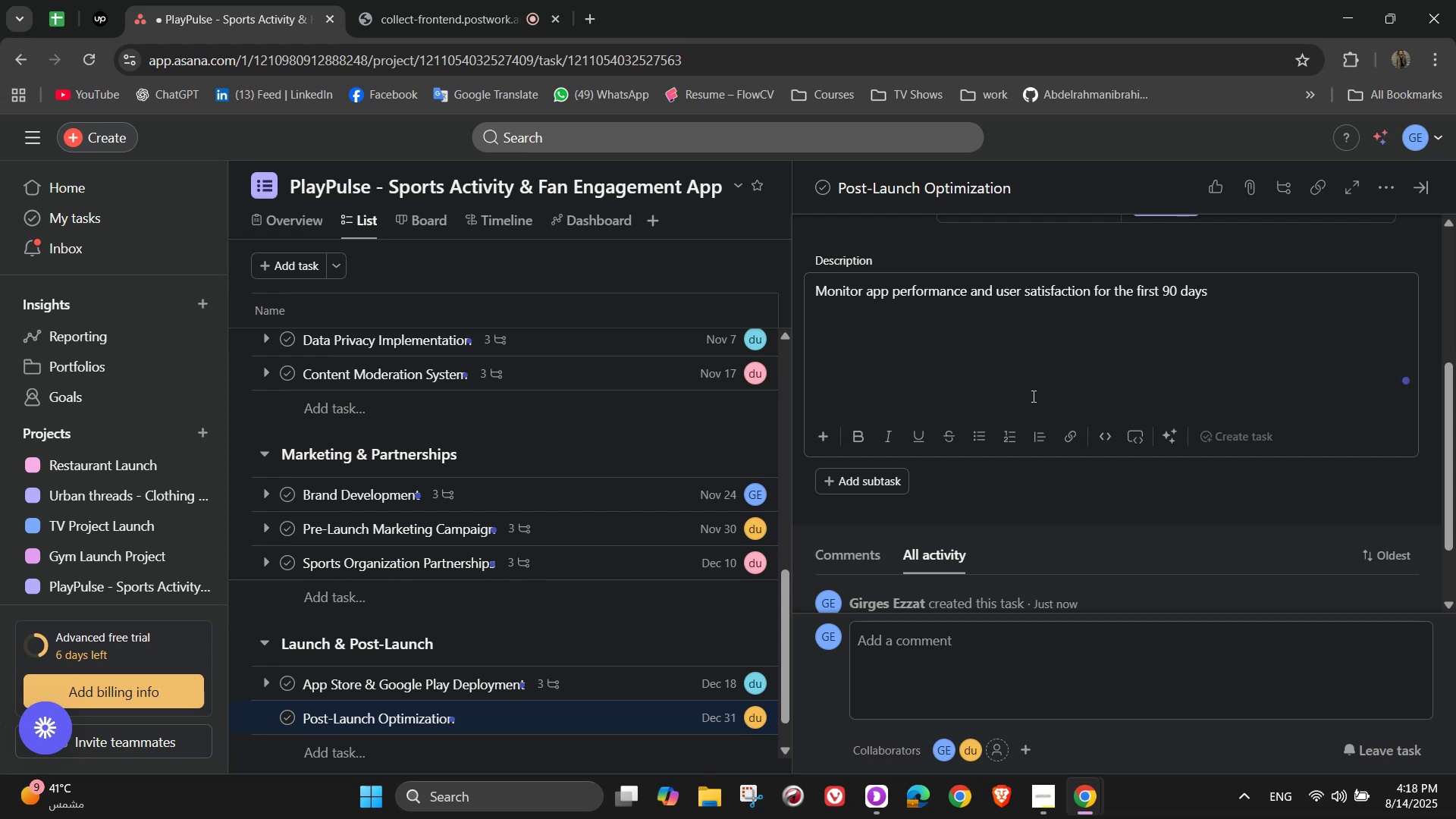 
scroll: coordinate [995, 331], scroll_direction: down, amount: 1.0
 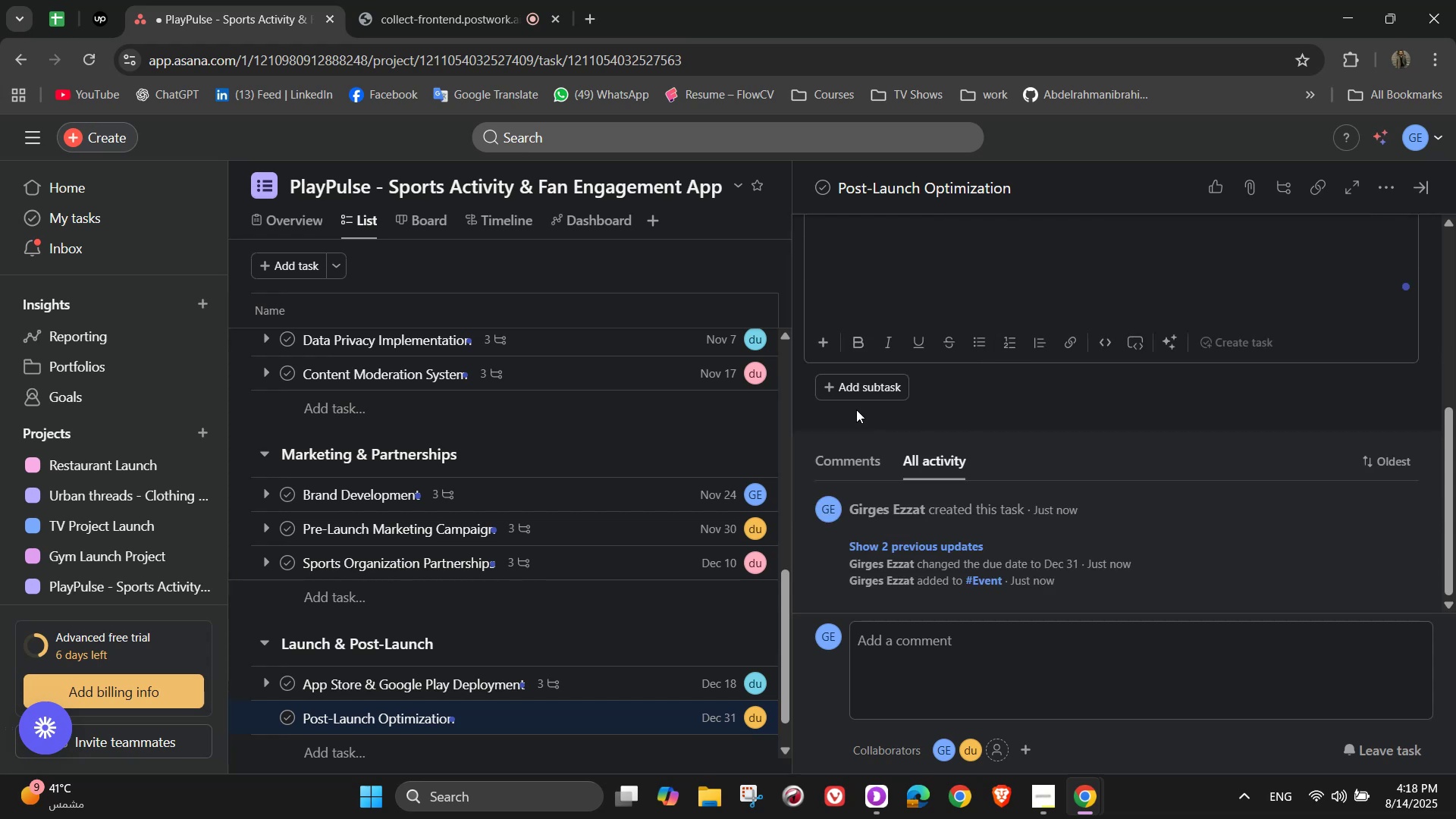 
left_click([864, 377])
 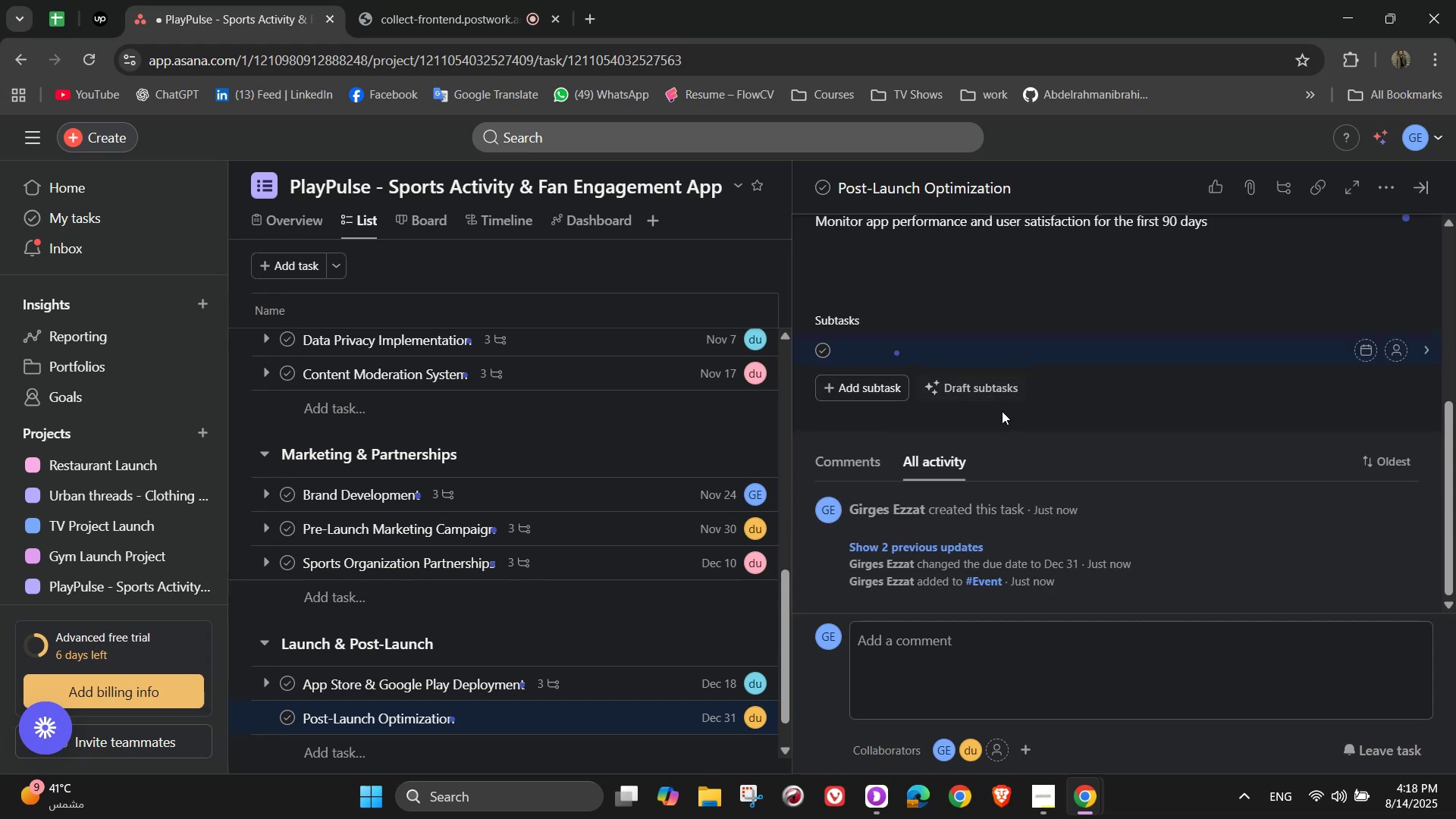 
type(Track KPIs such as downloads, active users, and retention rate)
key(NumpadEnter)
type(Address)
 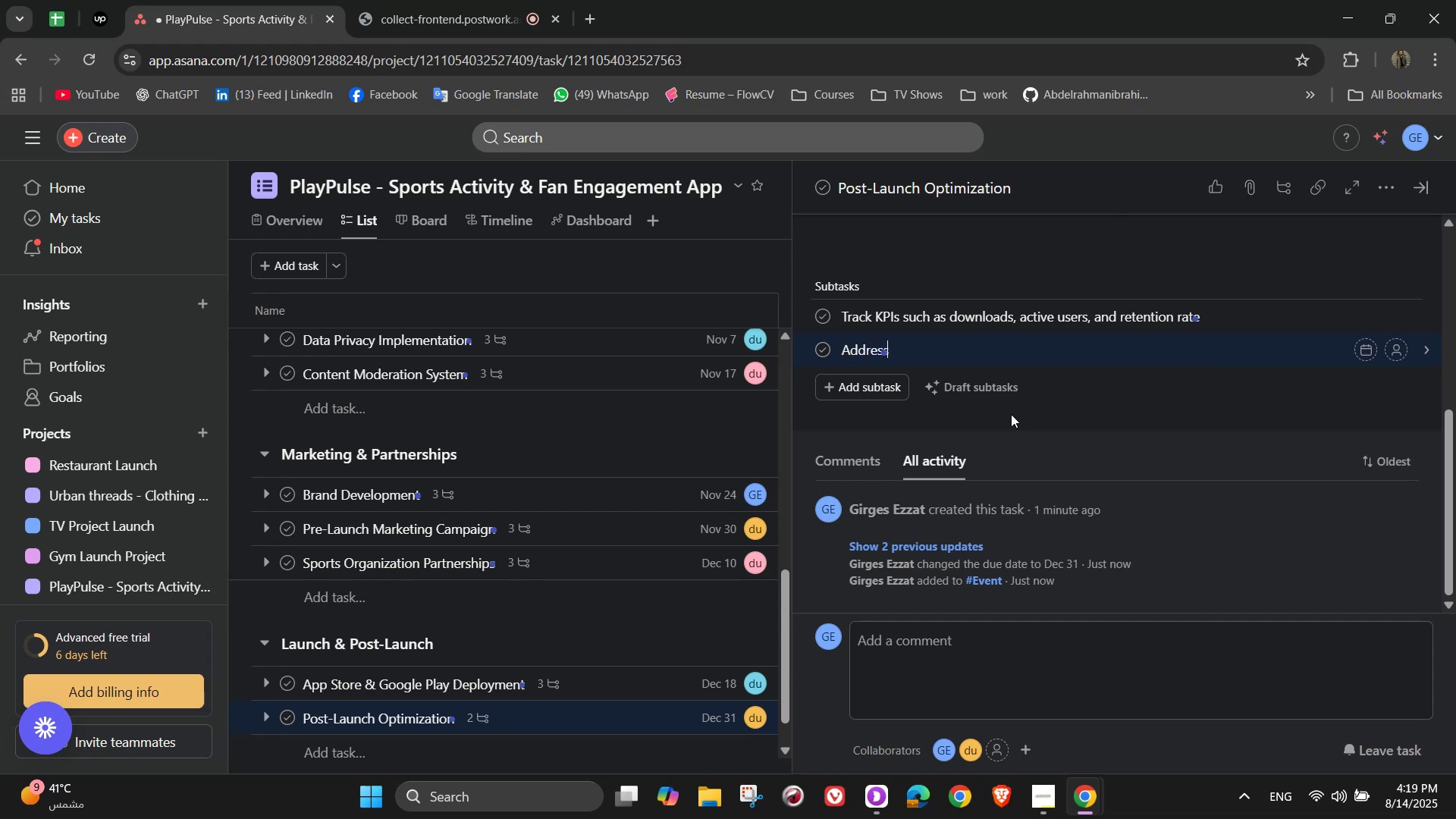 
wait(5.61)
 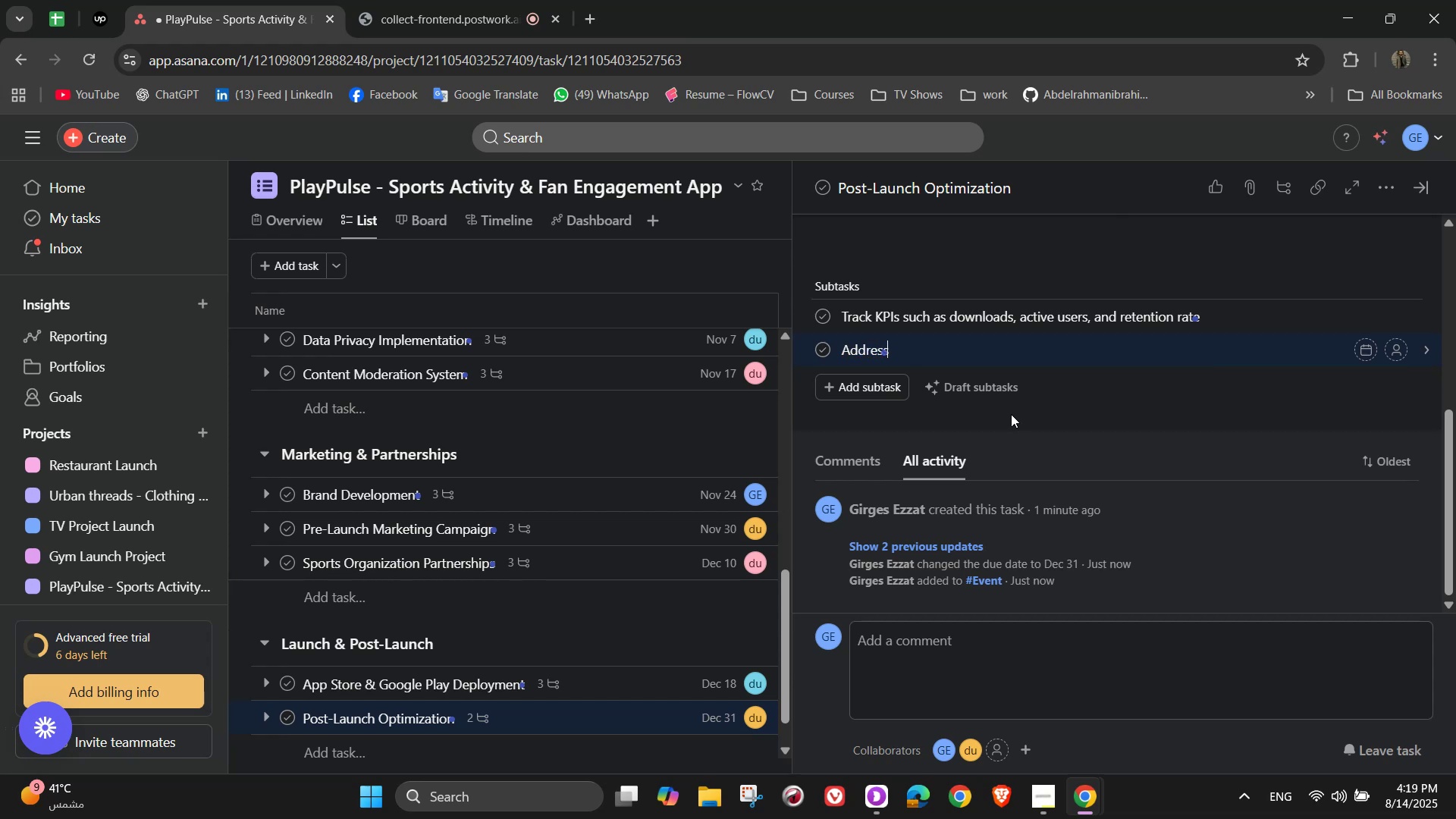 
type( bugs and release hotfixe)
key(Backspace)
type(es quickly)
 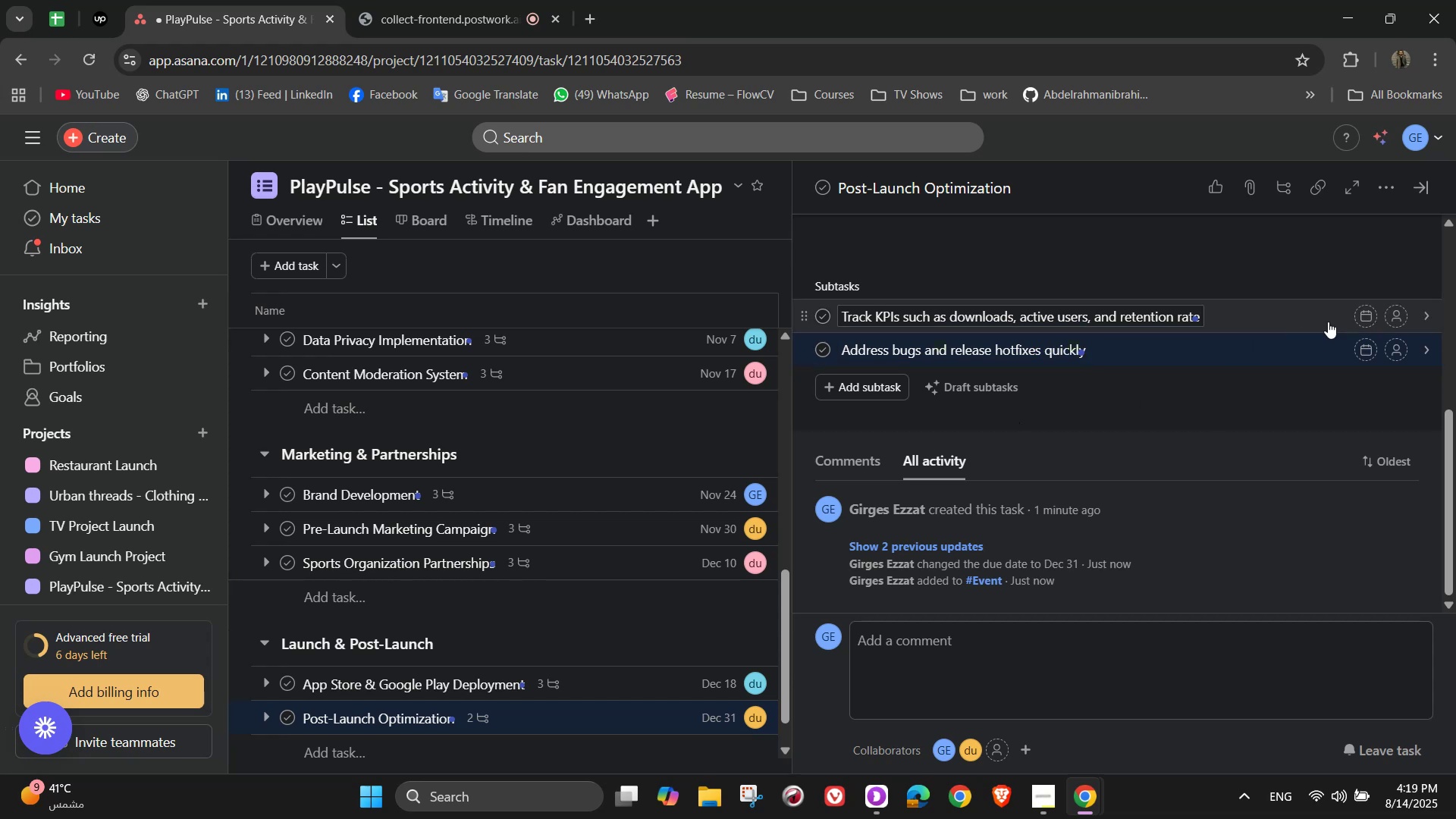 
left_click([1396, 317])
 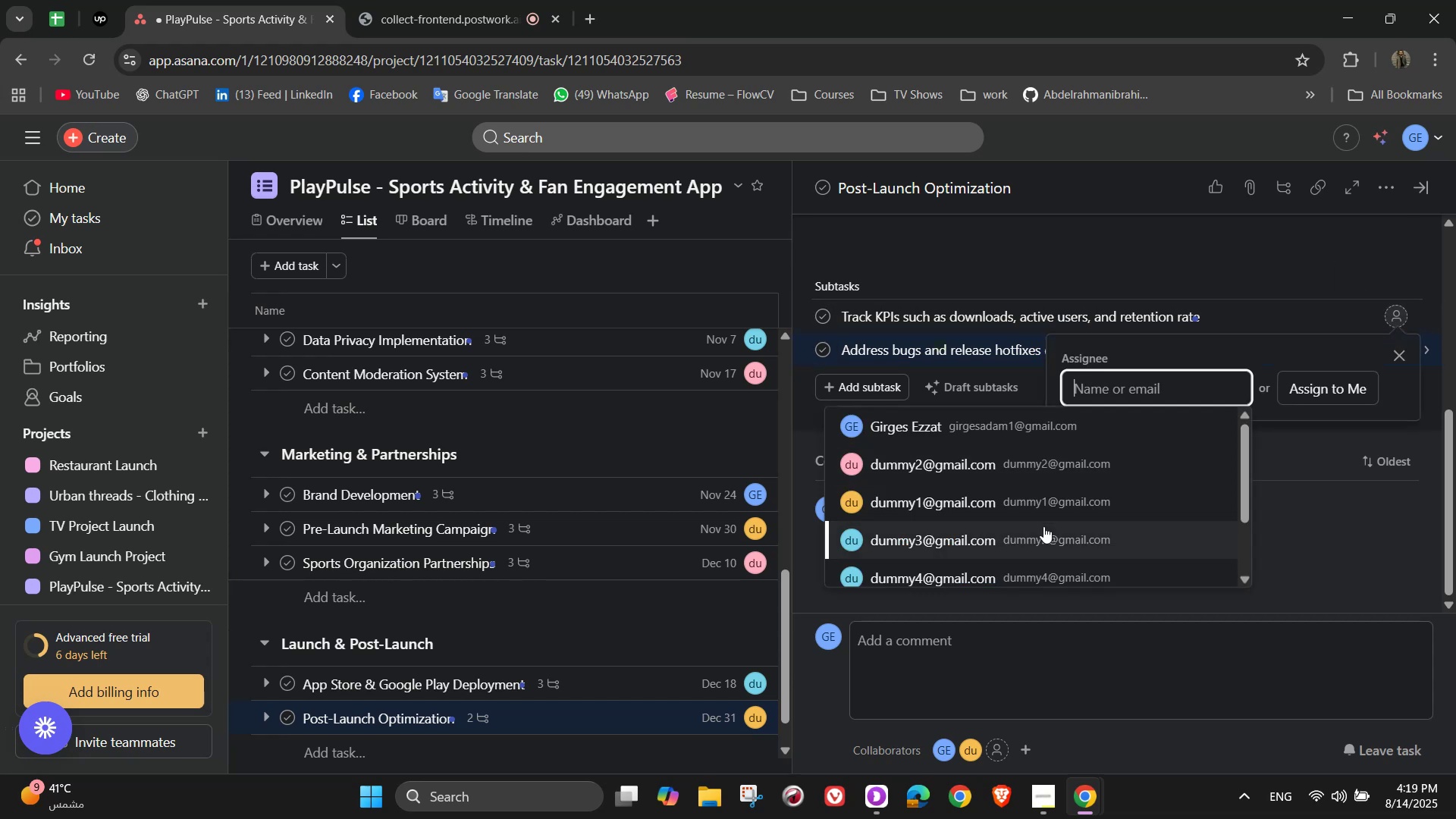 
left_click([1043, 526])
 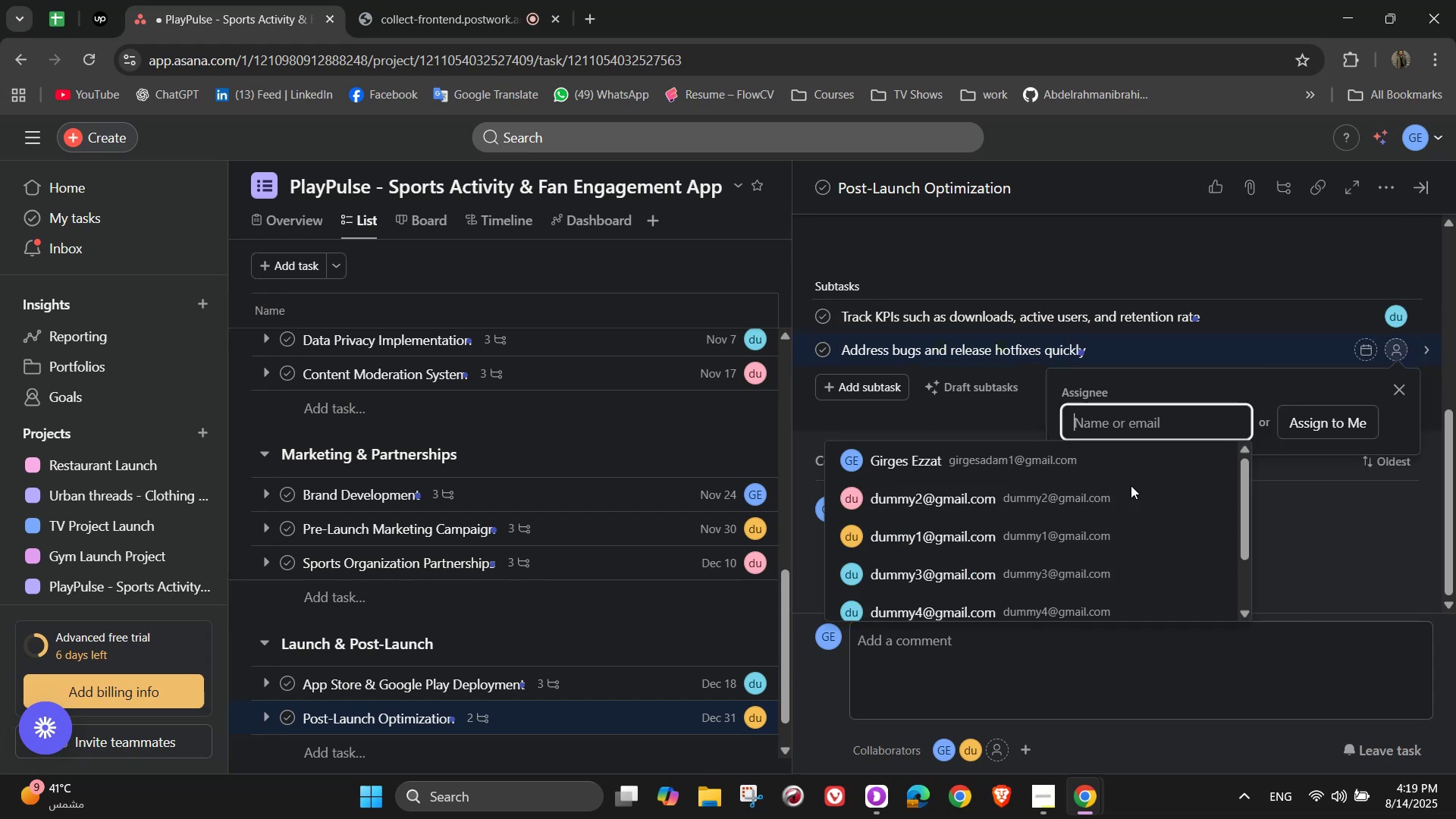 
double_click([945, 552])
 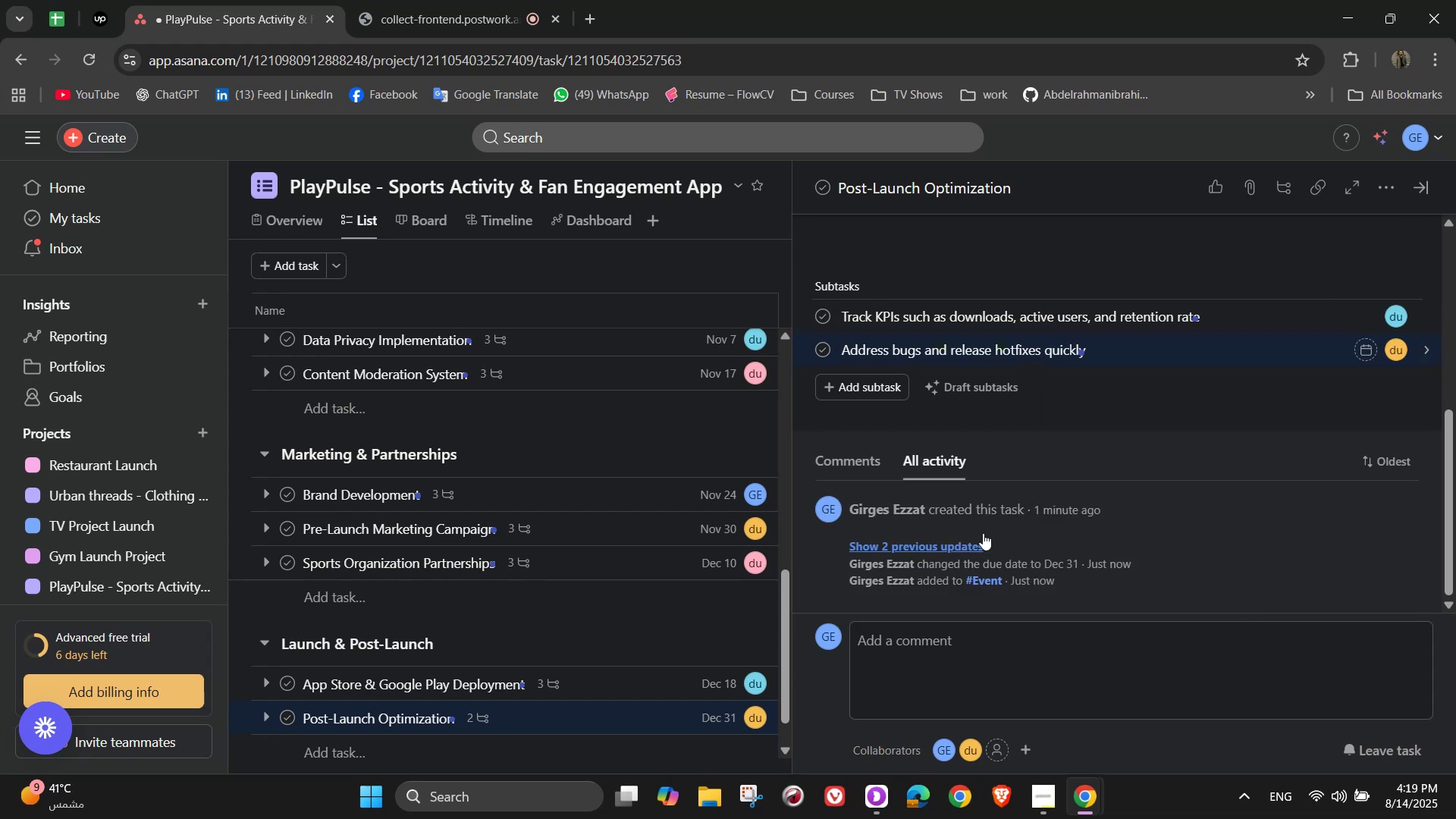 
scroll: coordinate [1250, 457], scroll_direction: up, amount: 6.0
 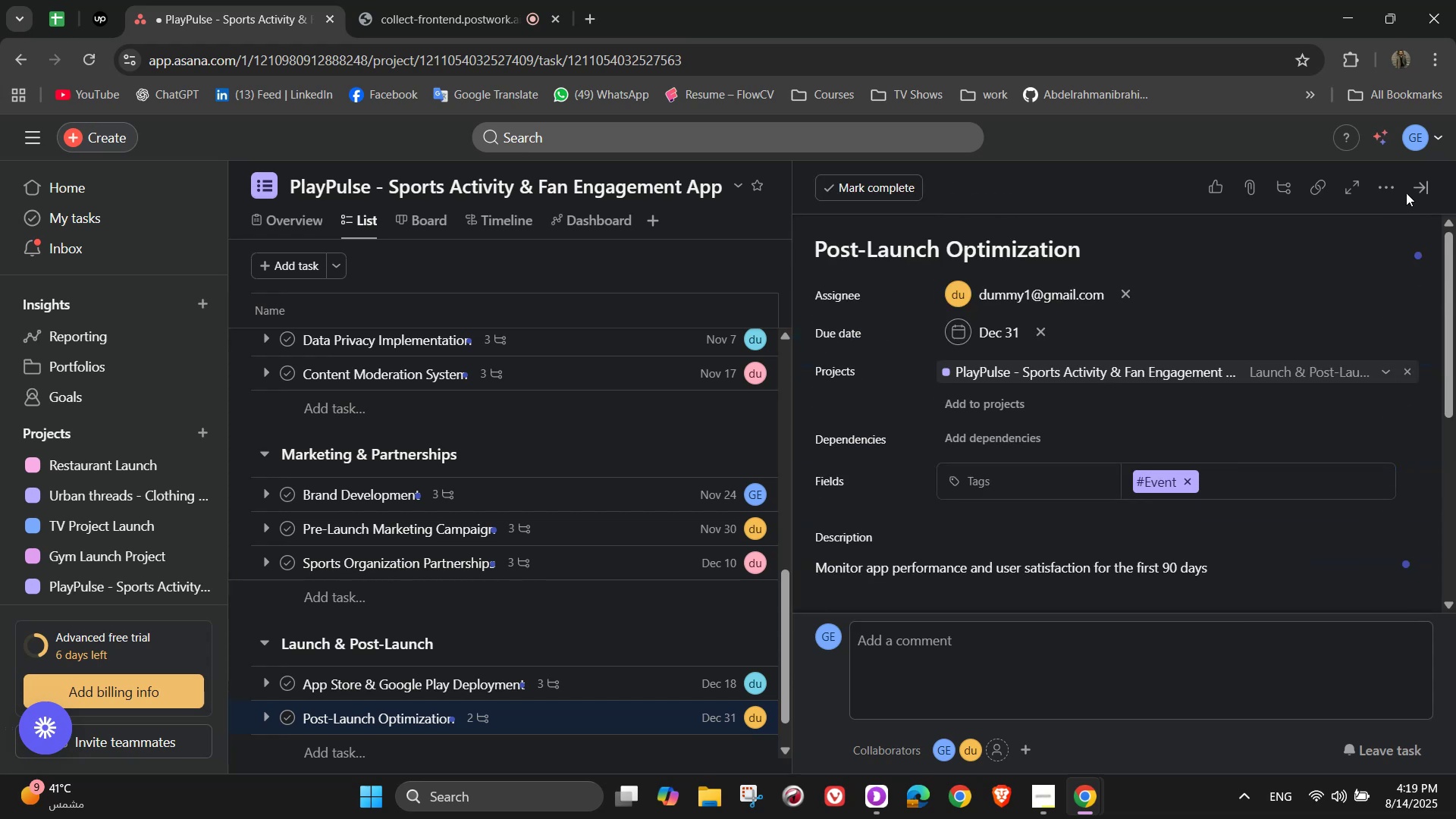 
left_click([1423, 180])
 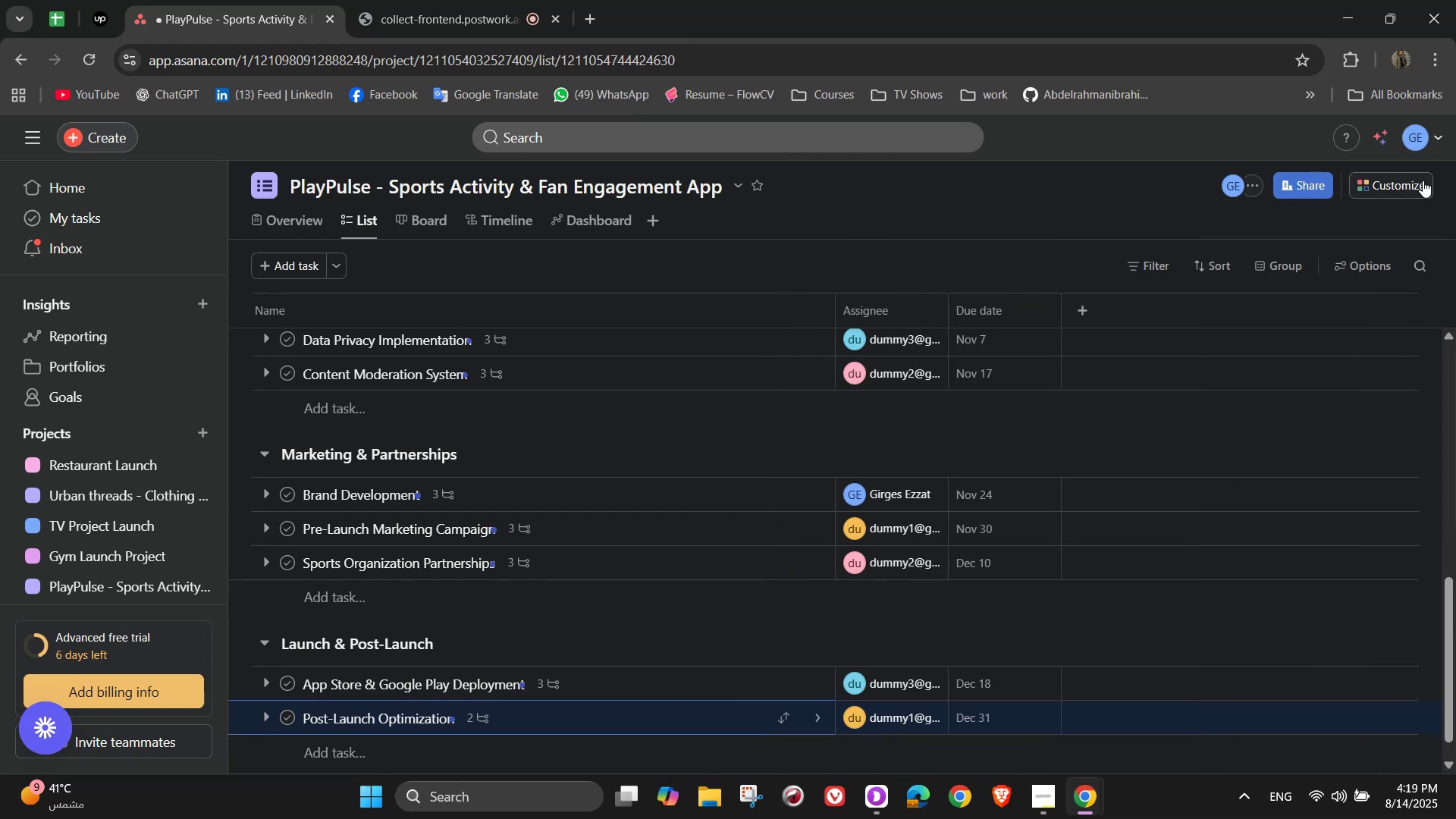 
scroll: coordinate [541, 490], scroll_direction: up, amount: 8.0
 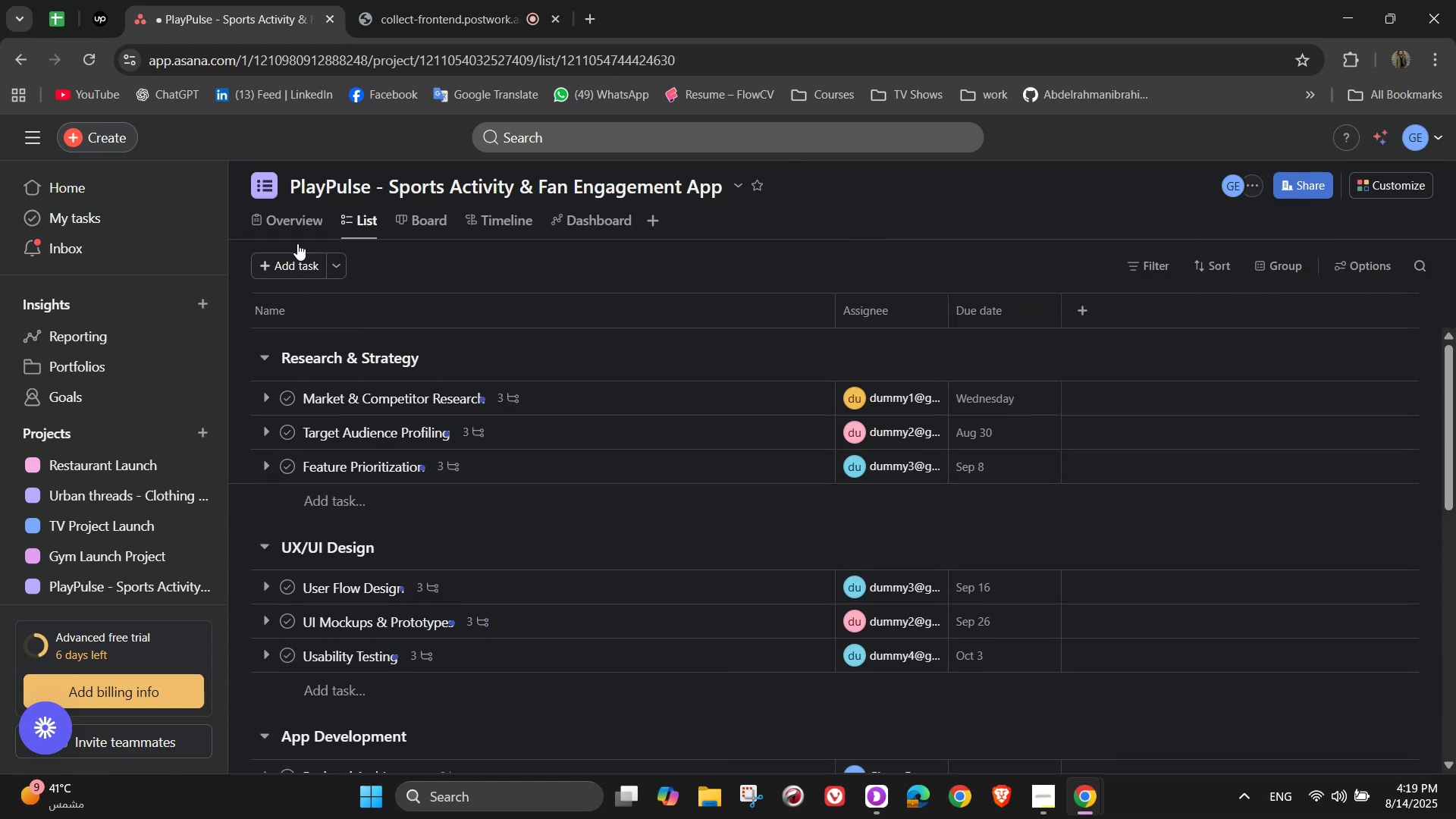 
left_click([297, 228])
 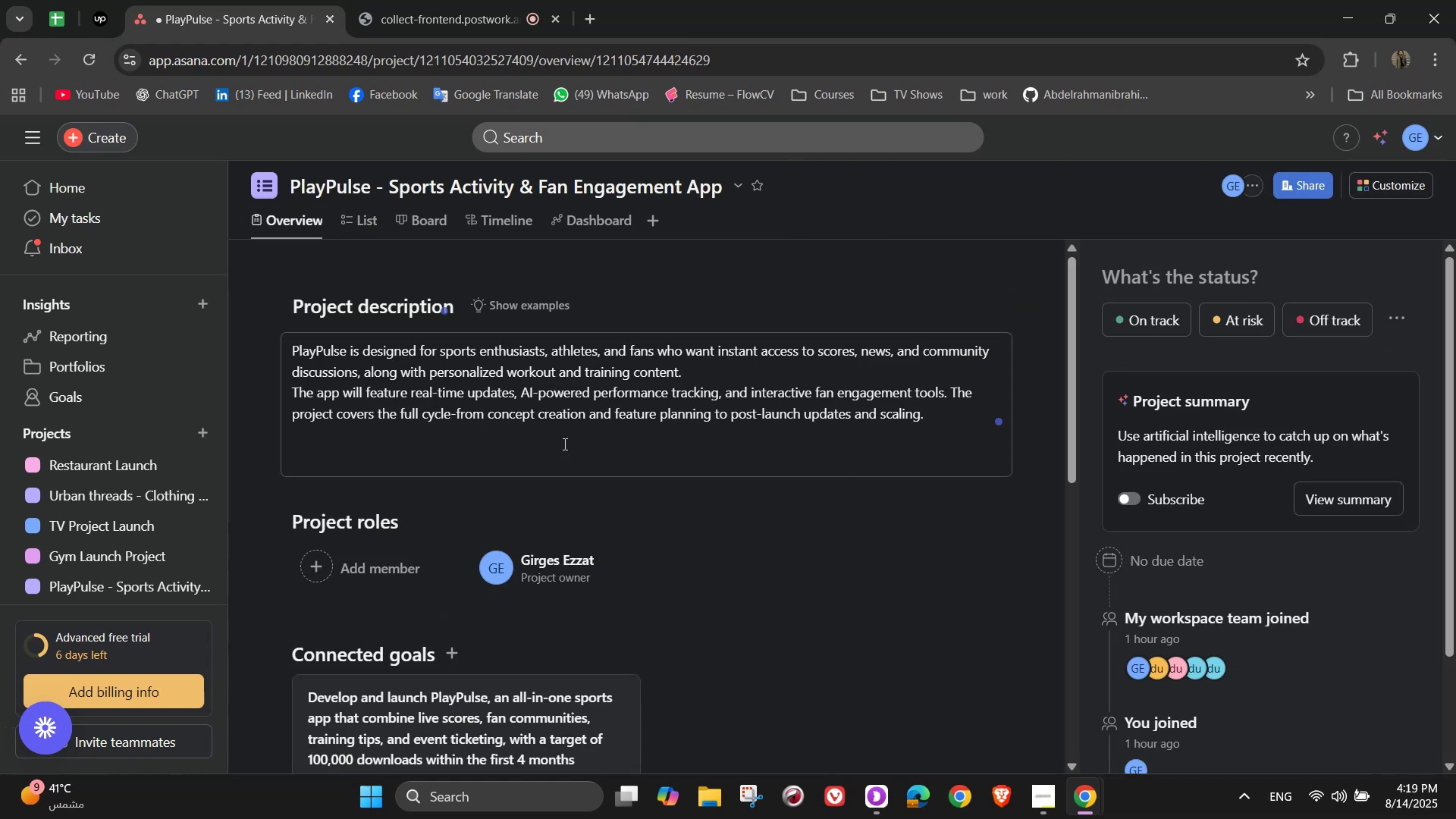 